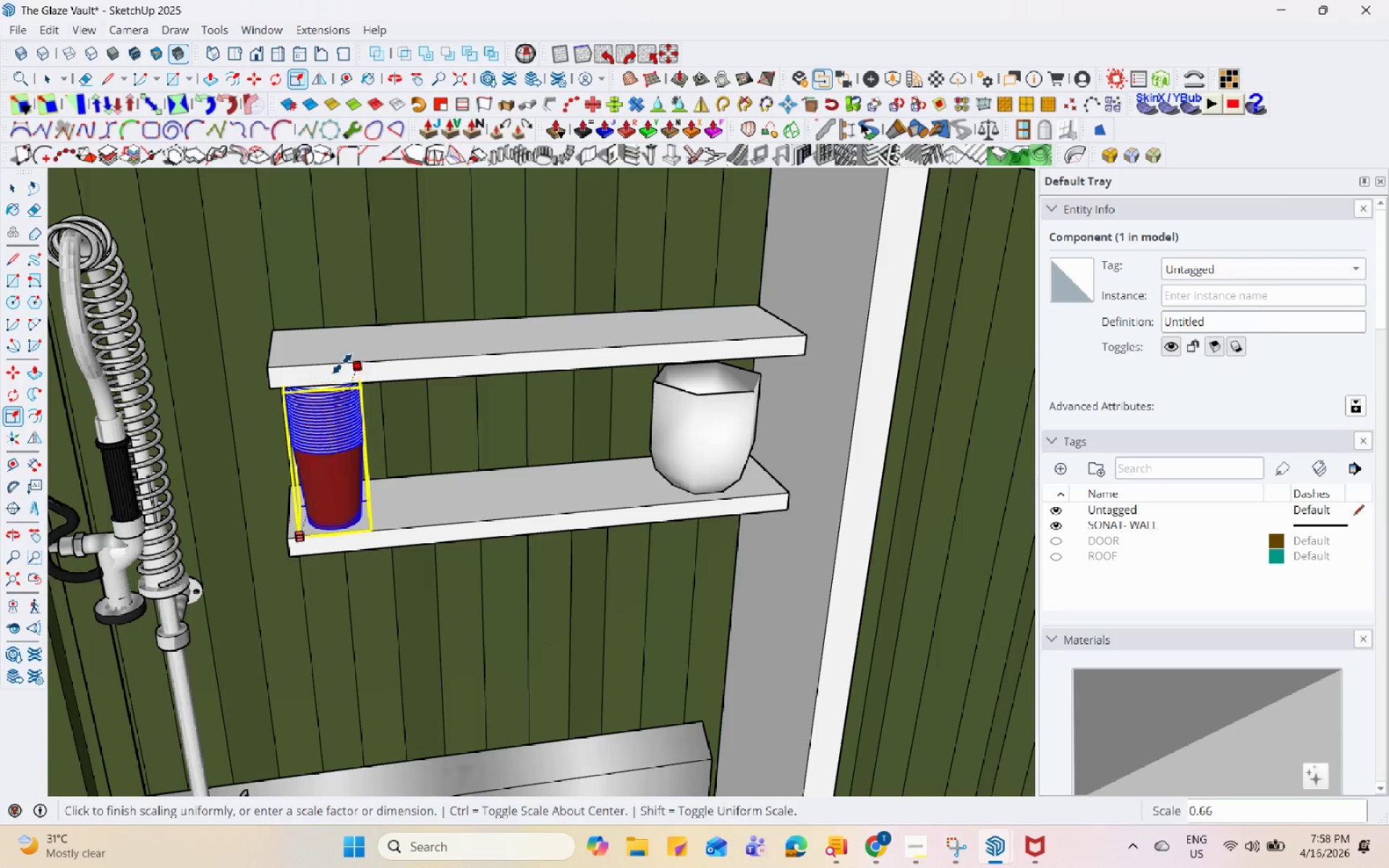 
left_click([344, 373])
 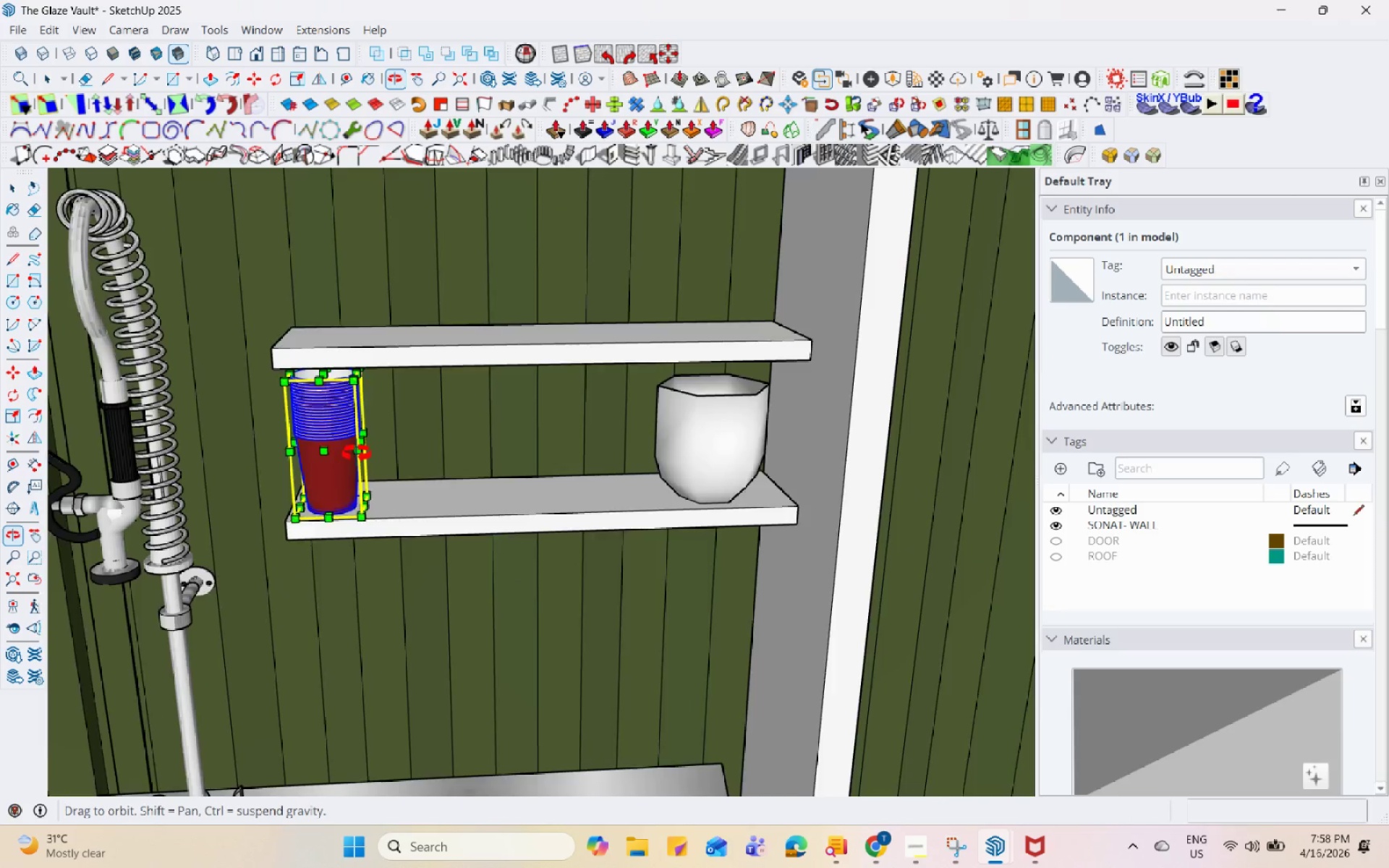 
key(Space)
 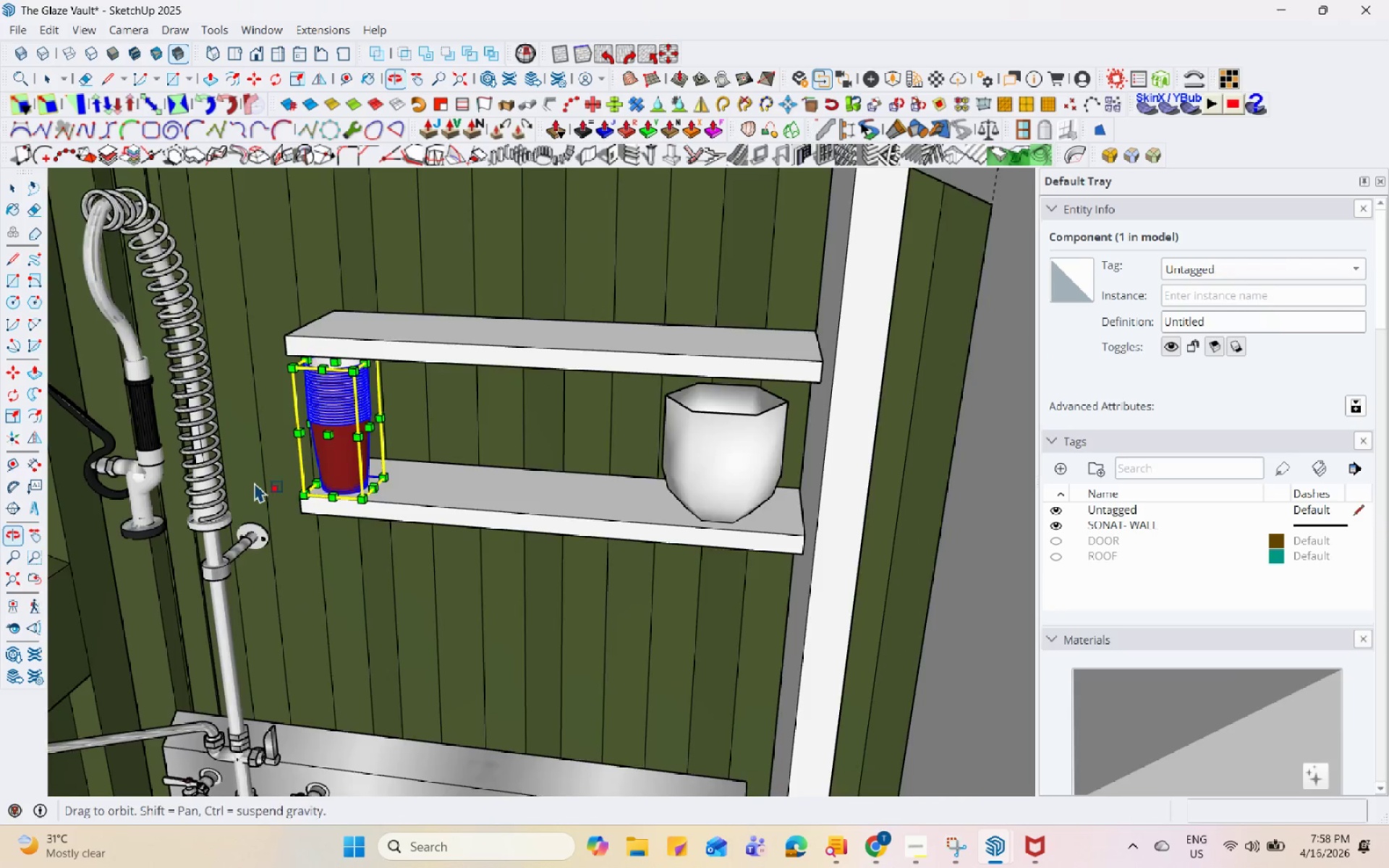 
scroll: coordinate [394, 559], scroll_direction: up, amount: 11.0
 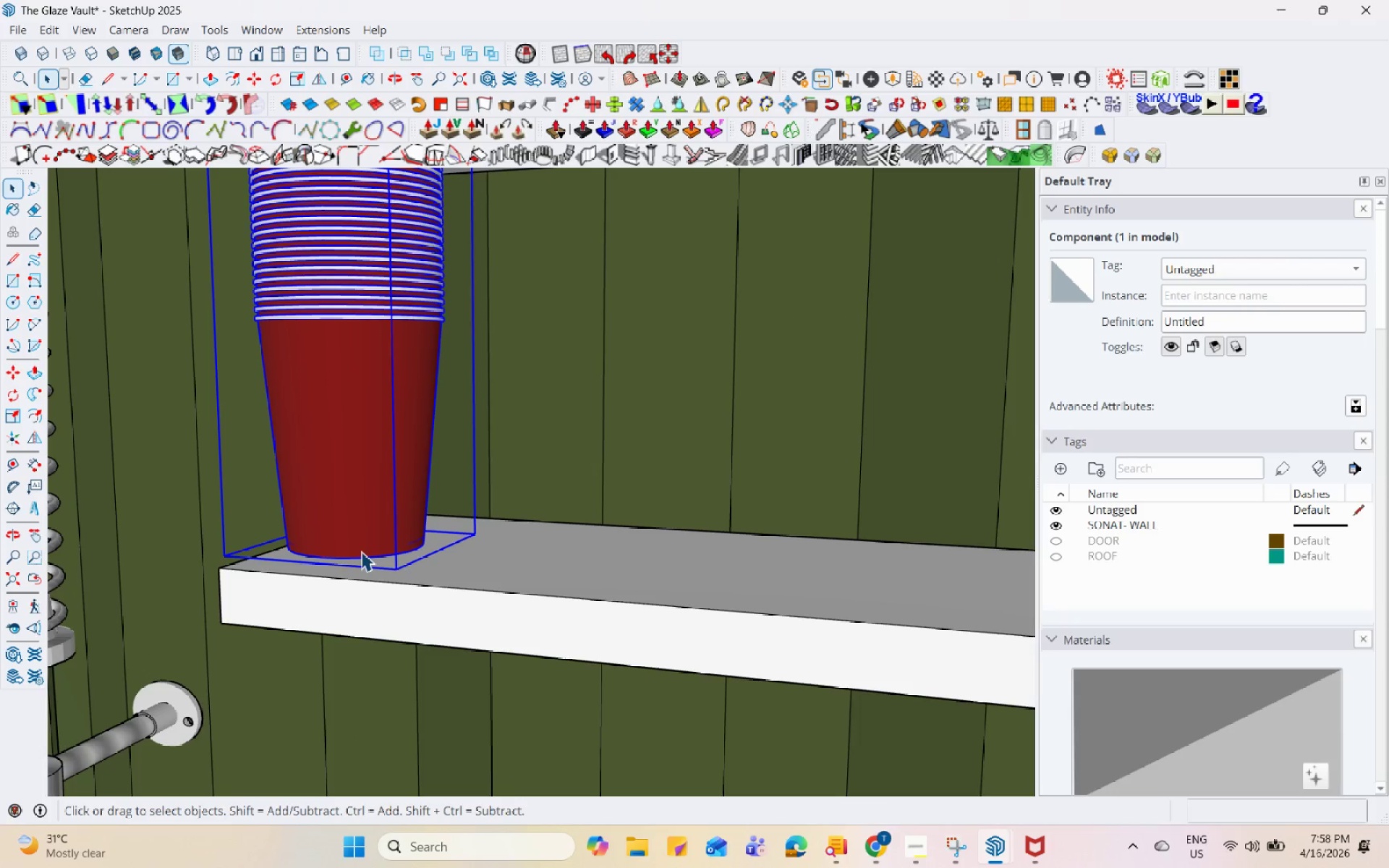 
key(M)
 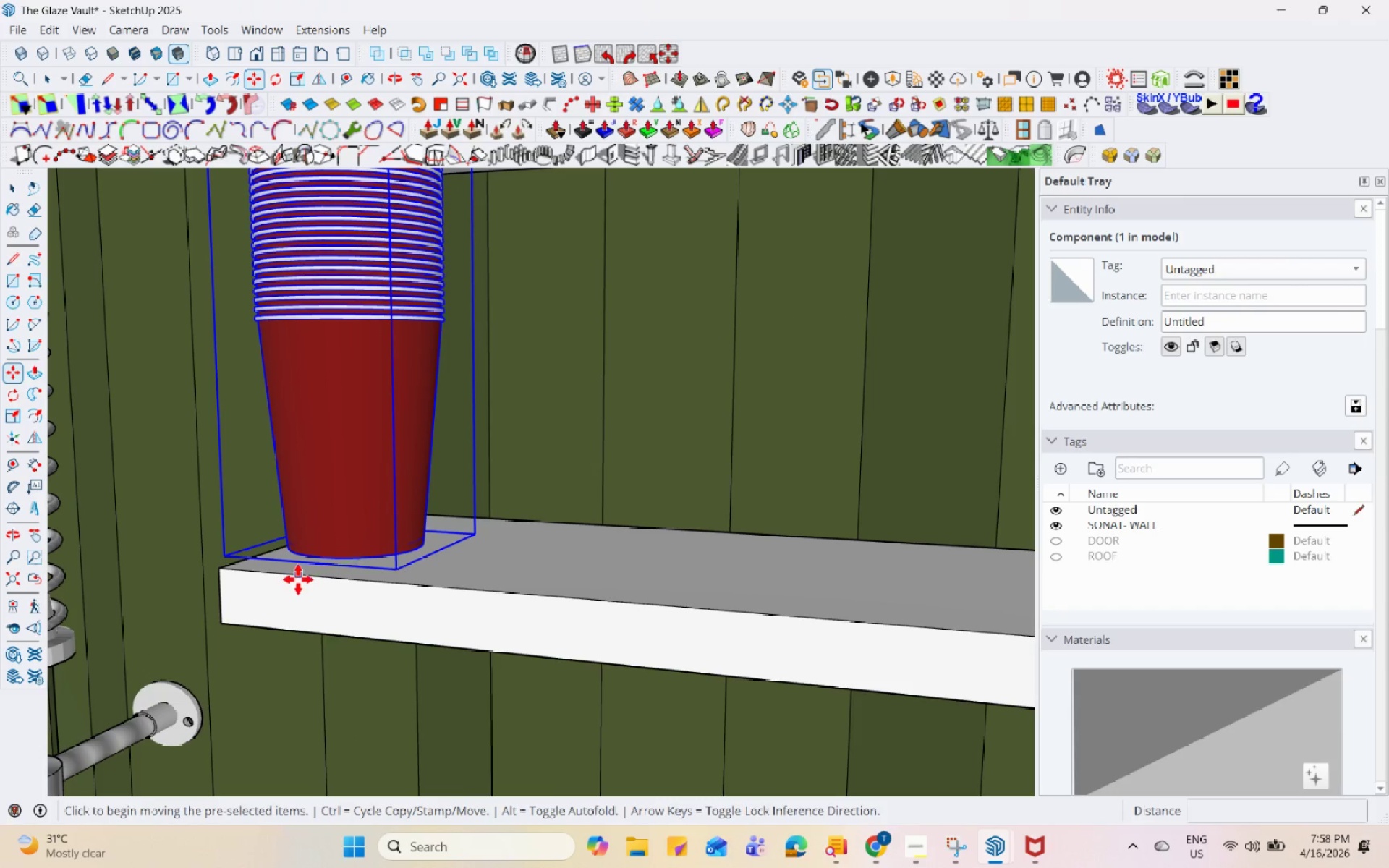 
left_click([326, 558])
 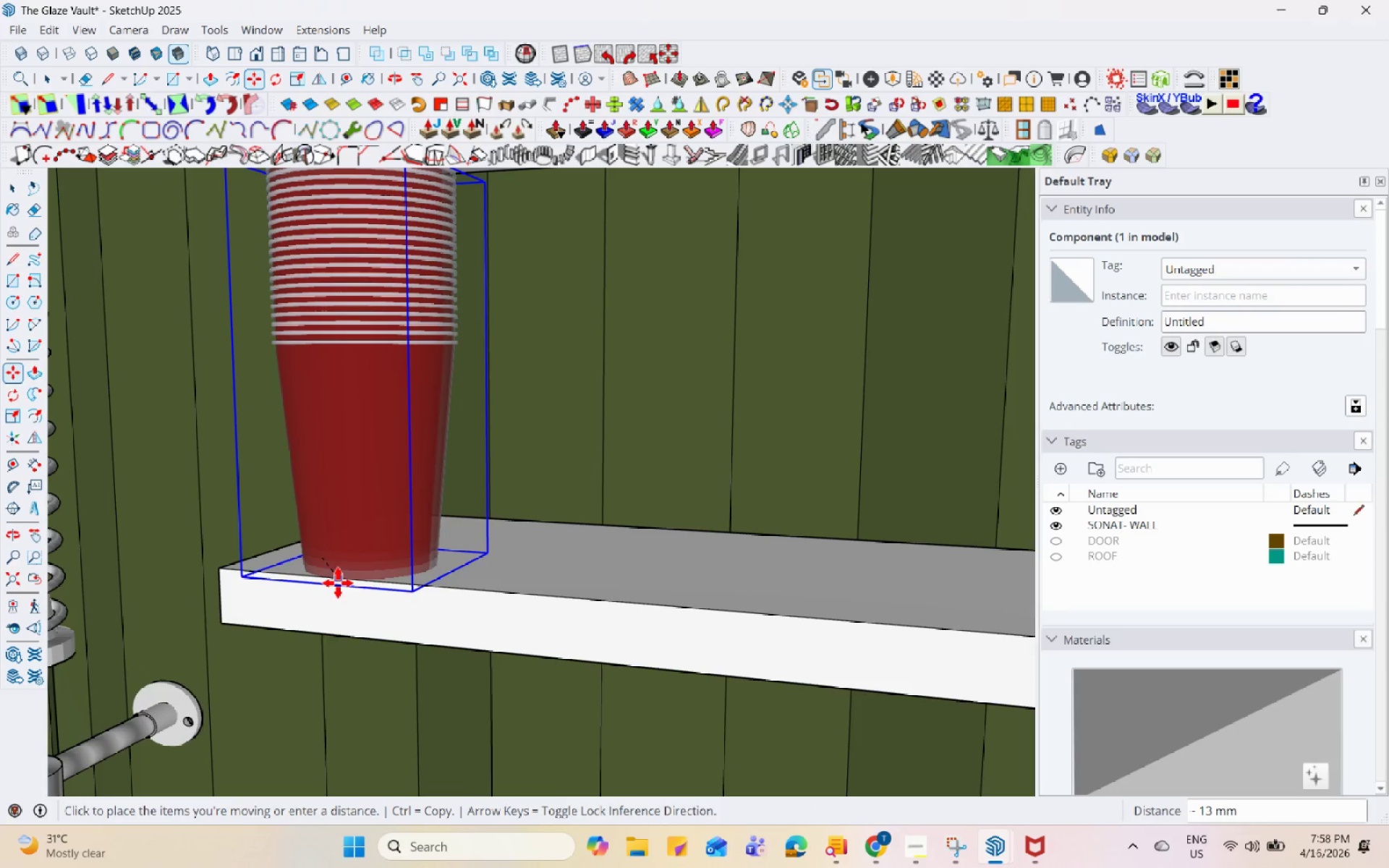 
left_click([340, 579])
 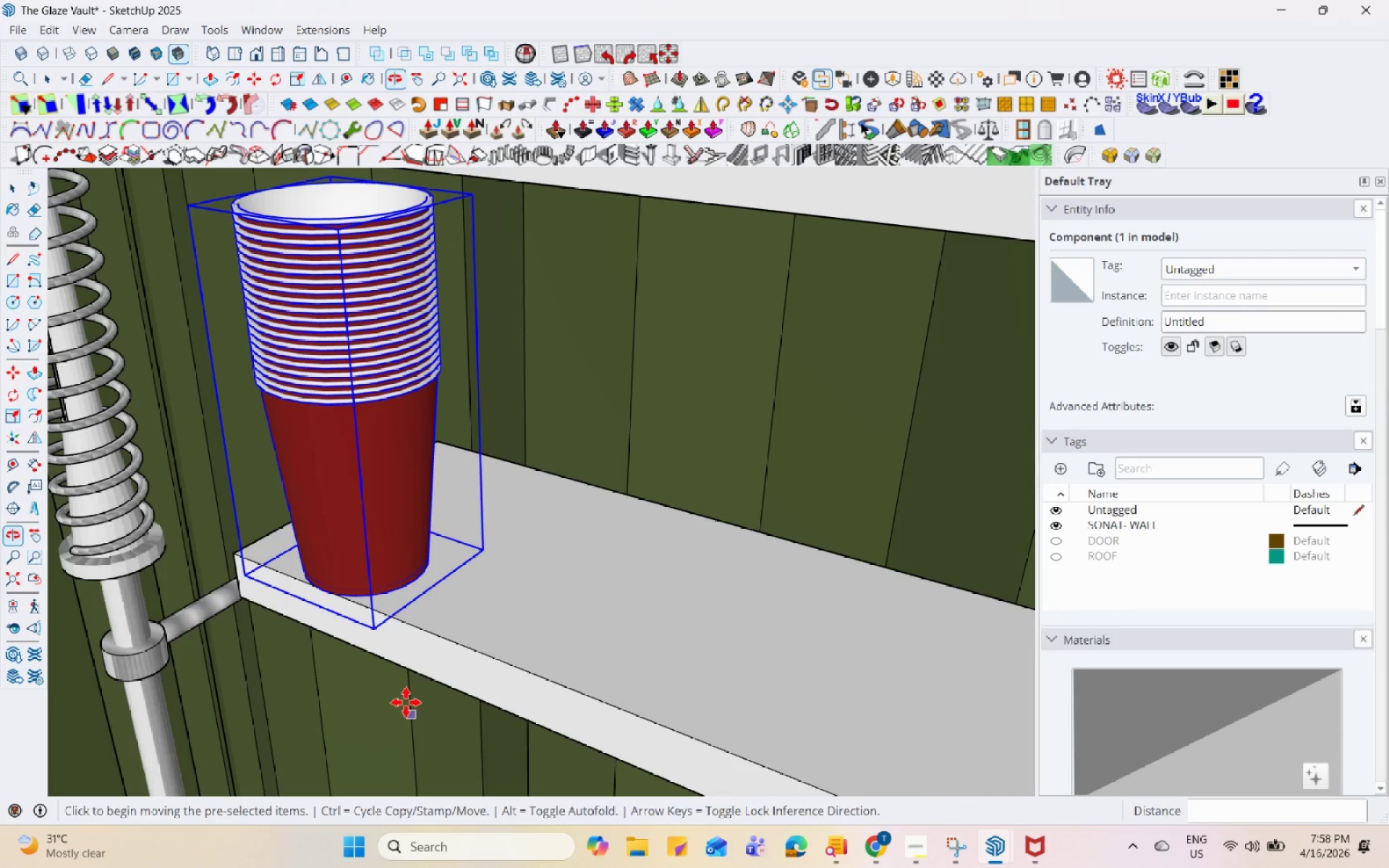 
left_click_drag(start_coordinate=[424, 594], to_coordinate=[428, 593])
 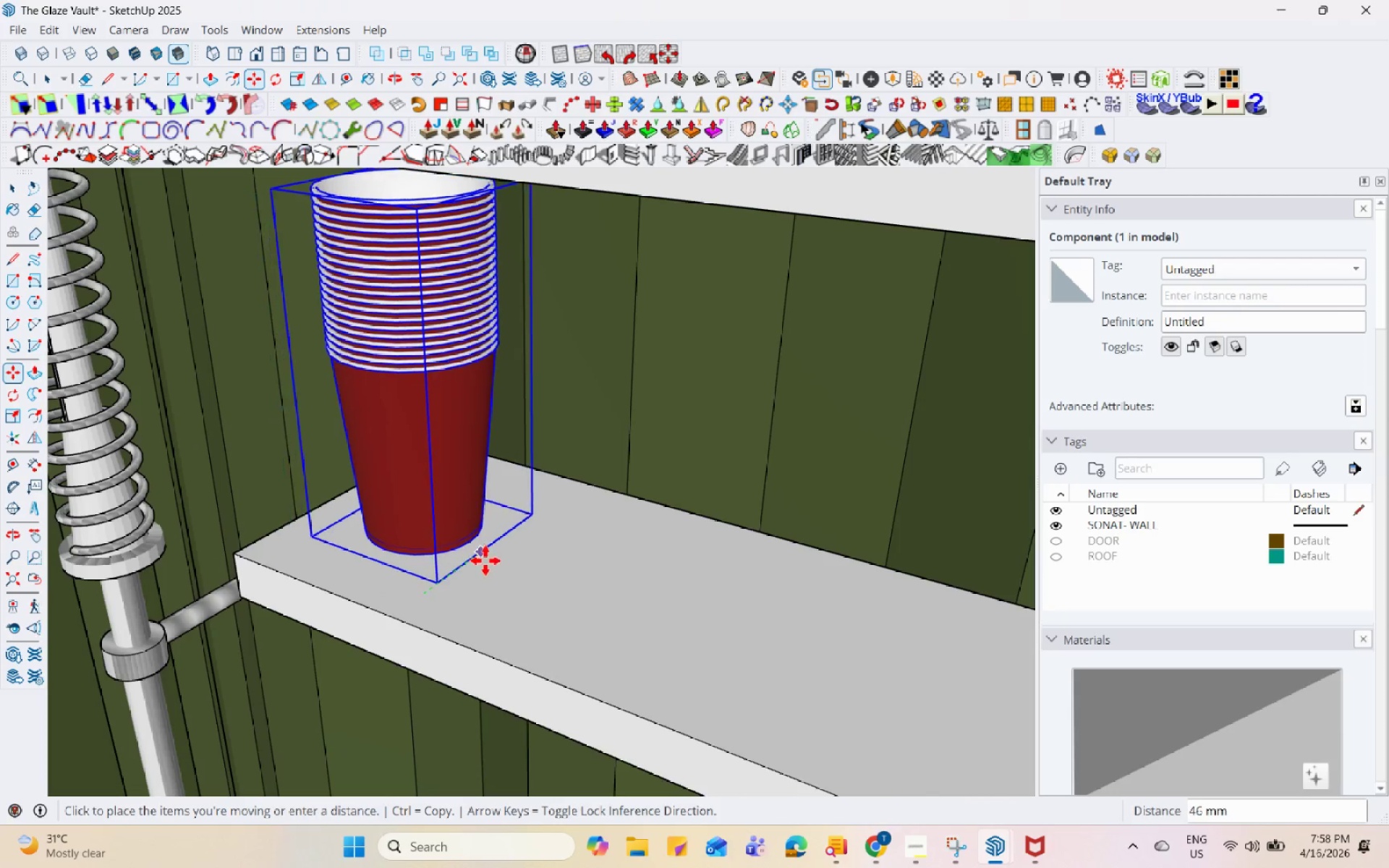 
double_click([488, 559])
 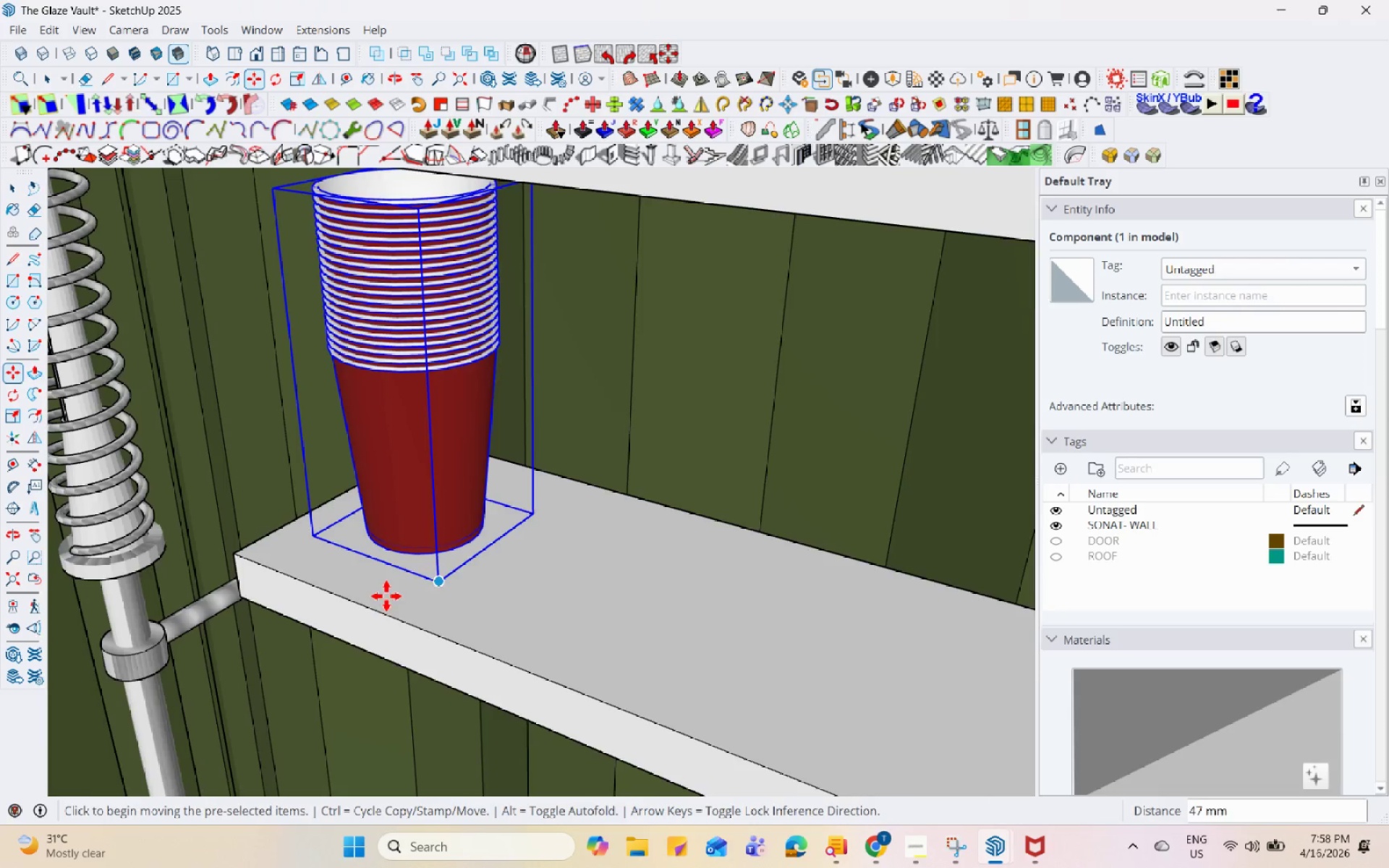 
scroll: coordinate [462, 596], scroll_direction: down, amount: 8.0
 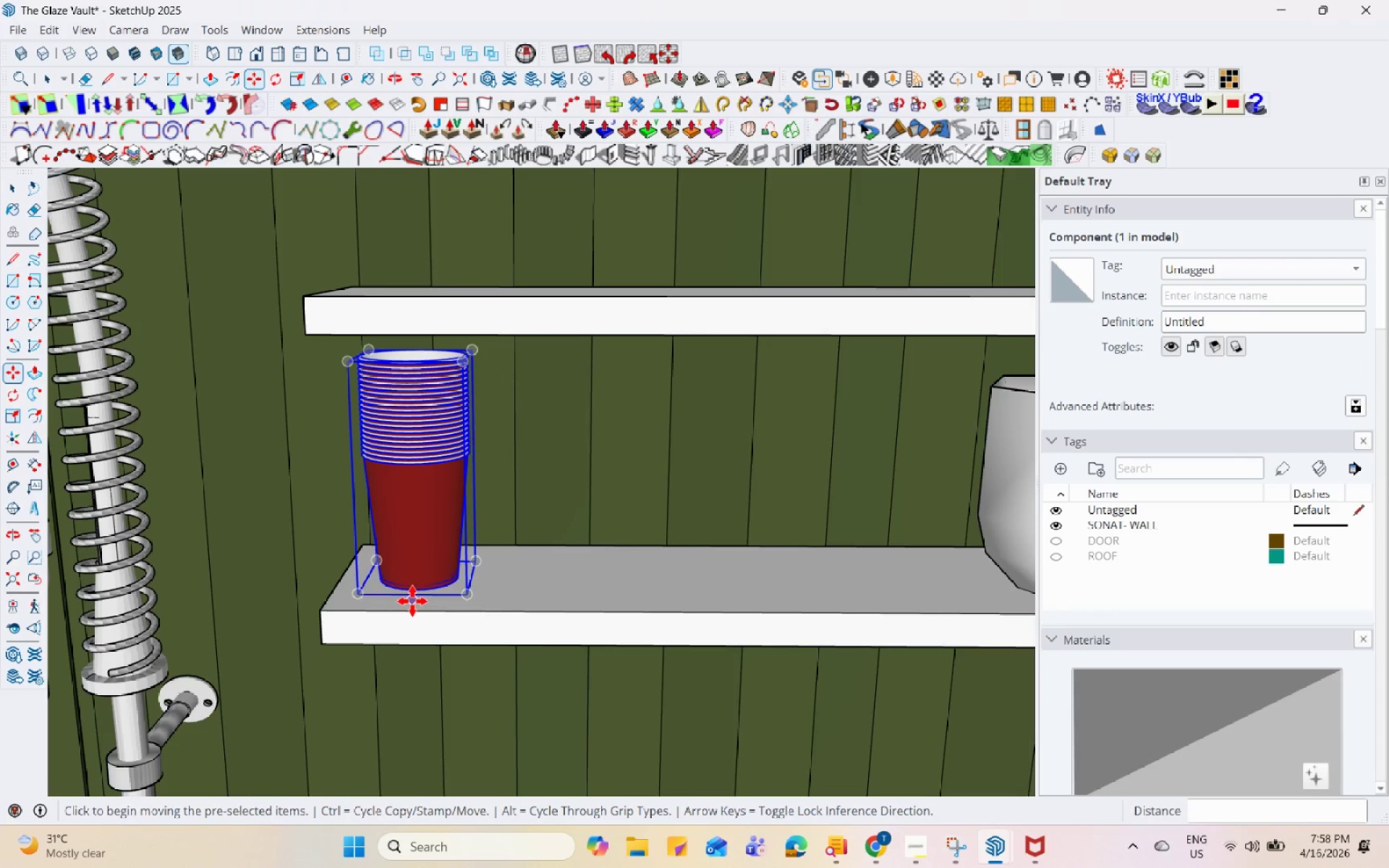 
key(Control+ControlLeft)
 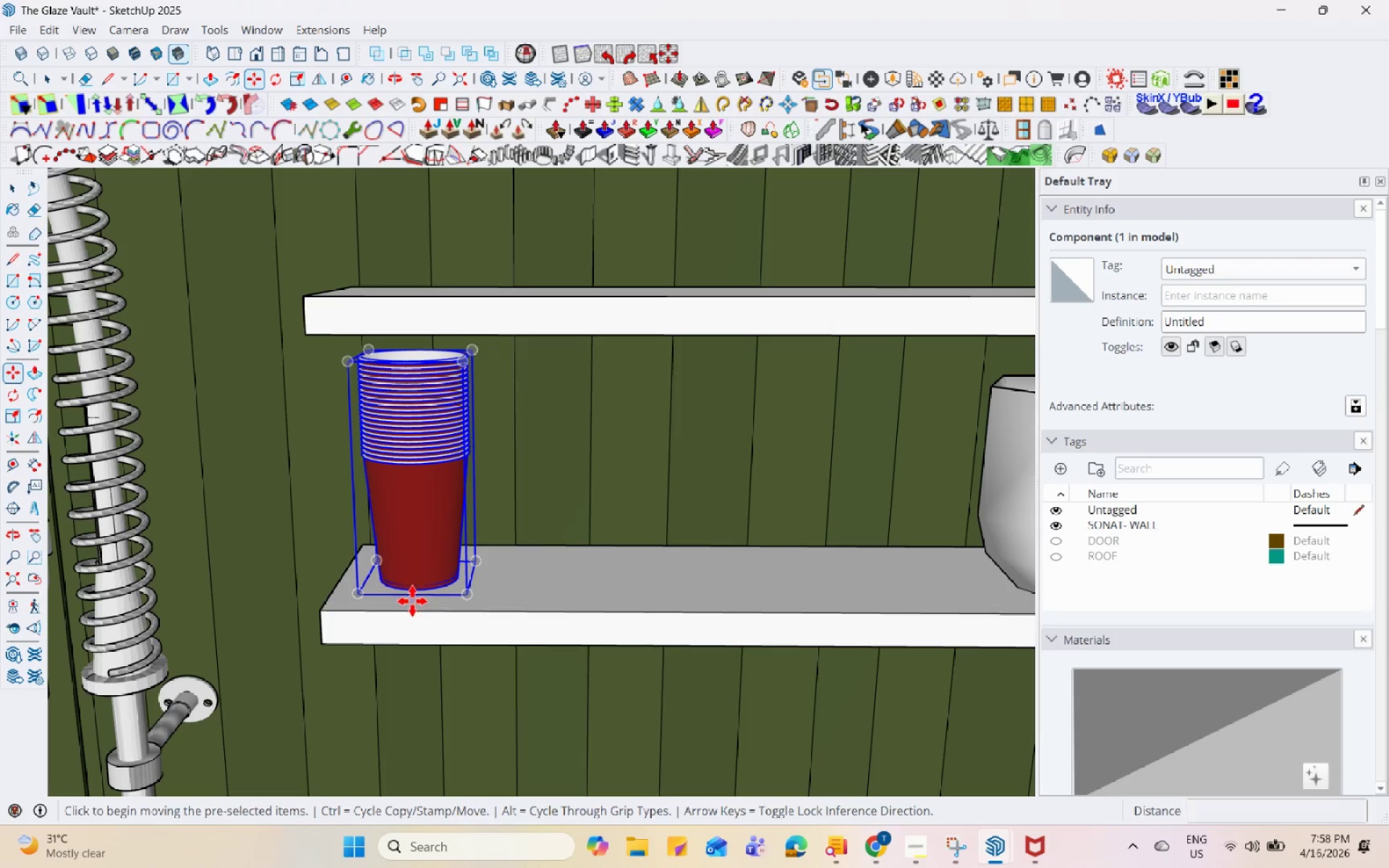 
left_click([412, 601])
 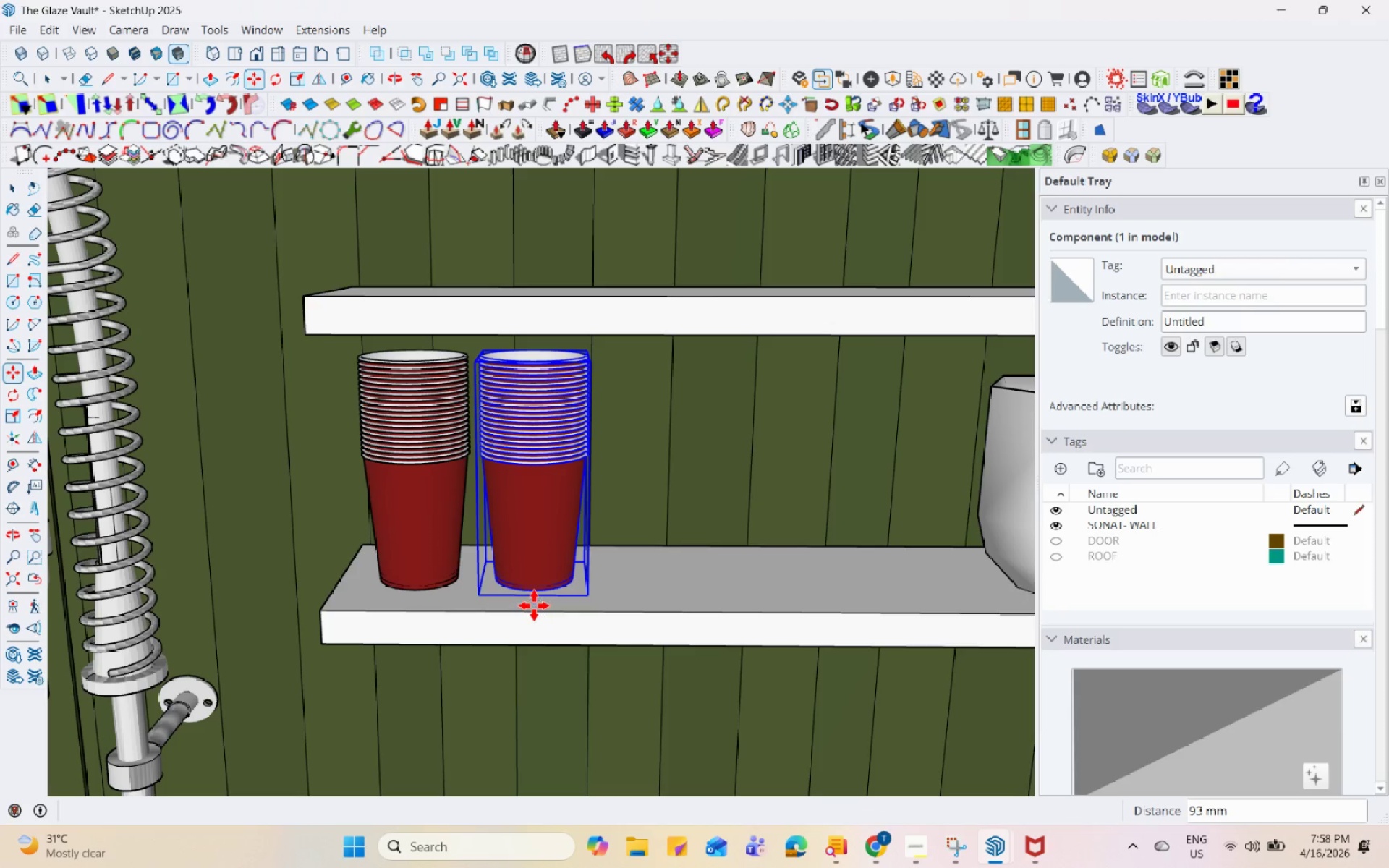 
double_click([531, 605])
 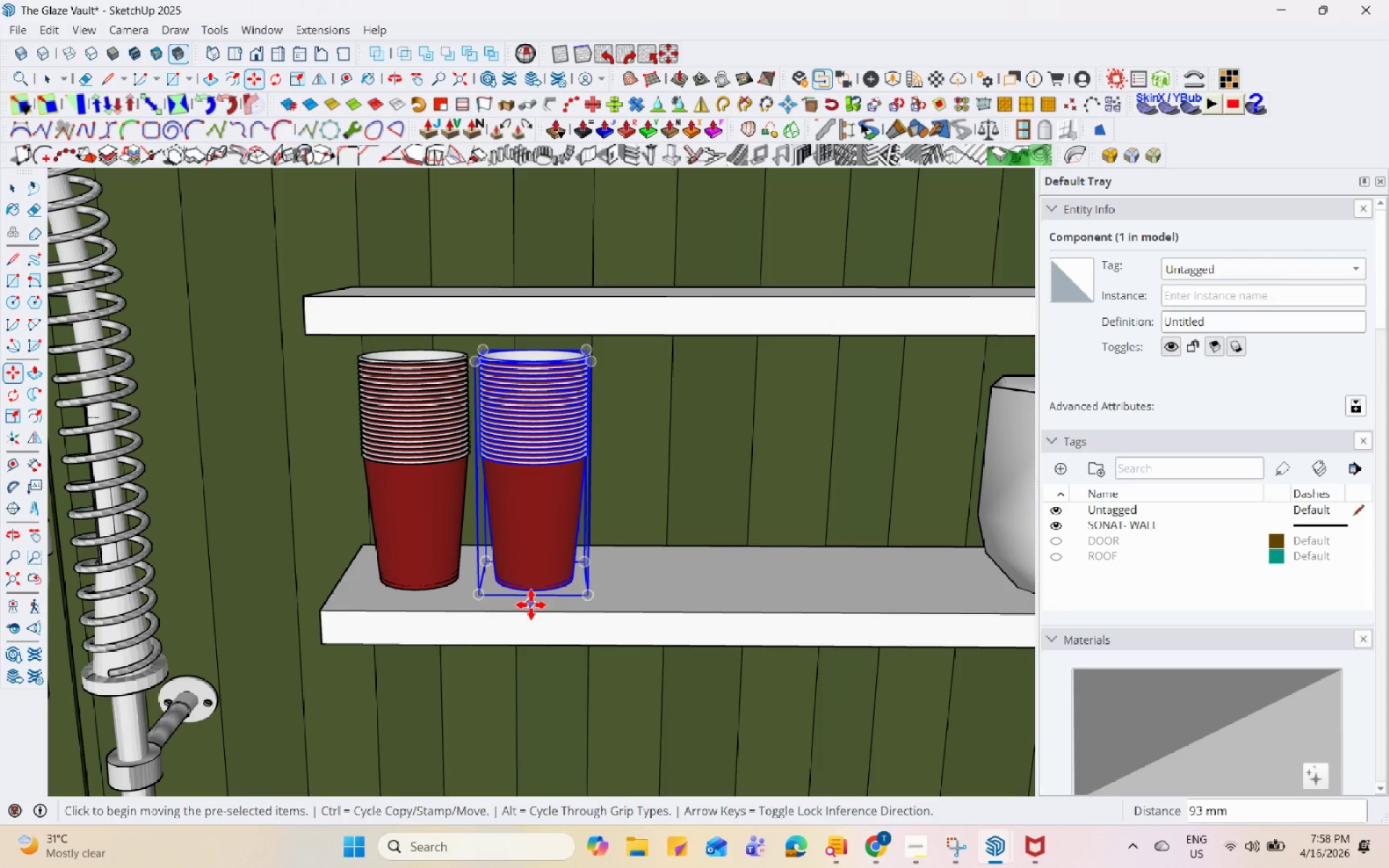 
key(Control+ControlLeft)
 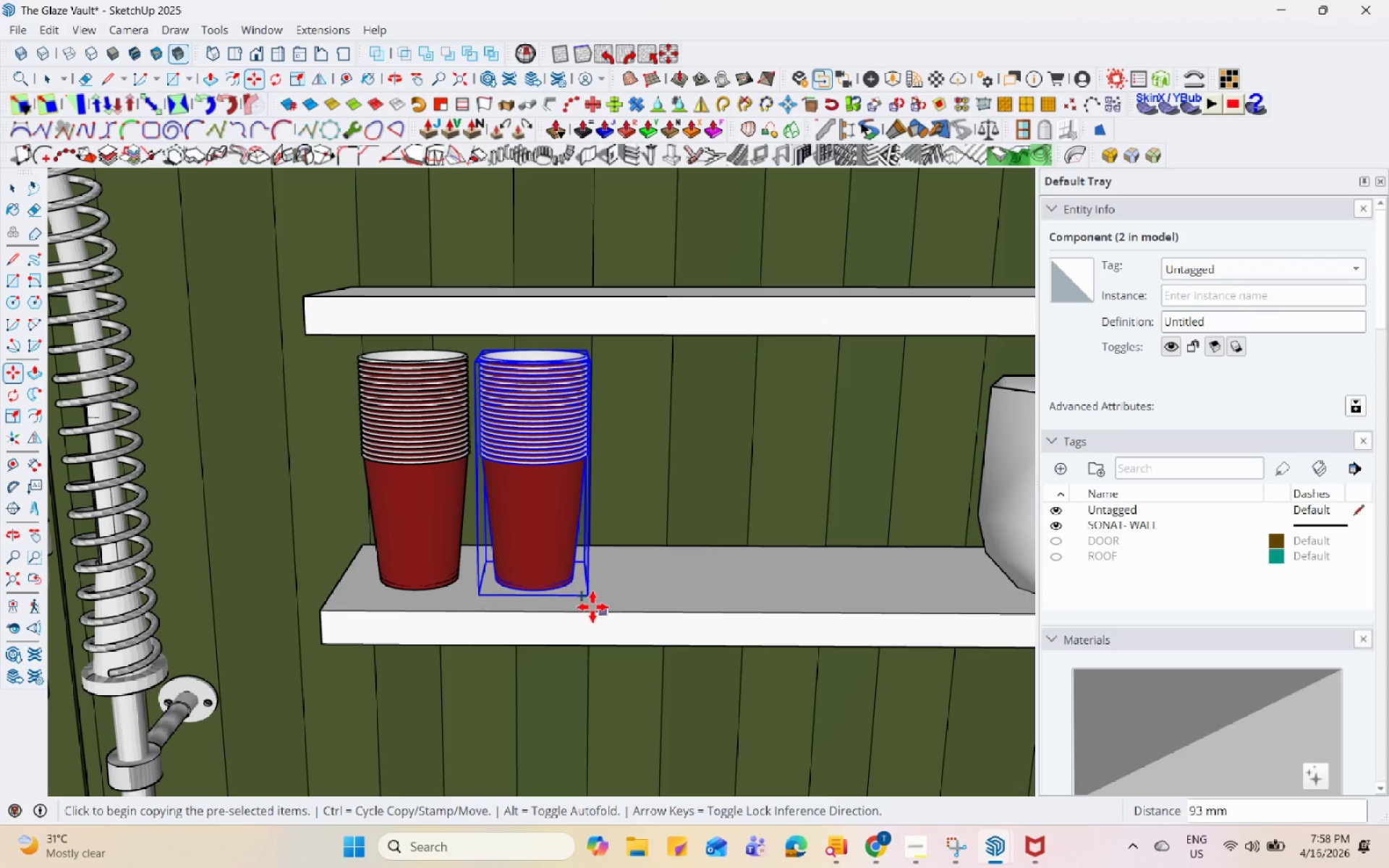 
key(Control+ControlLeft)
 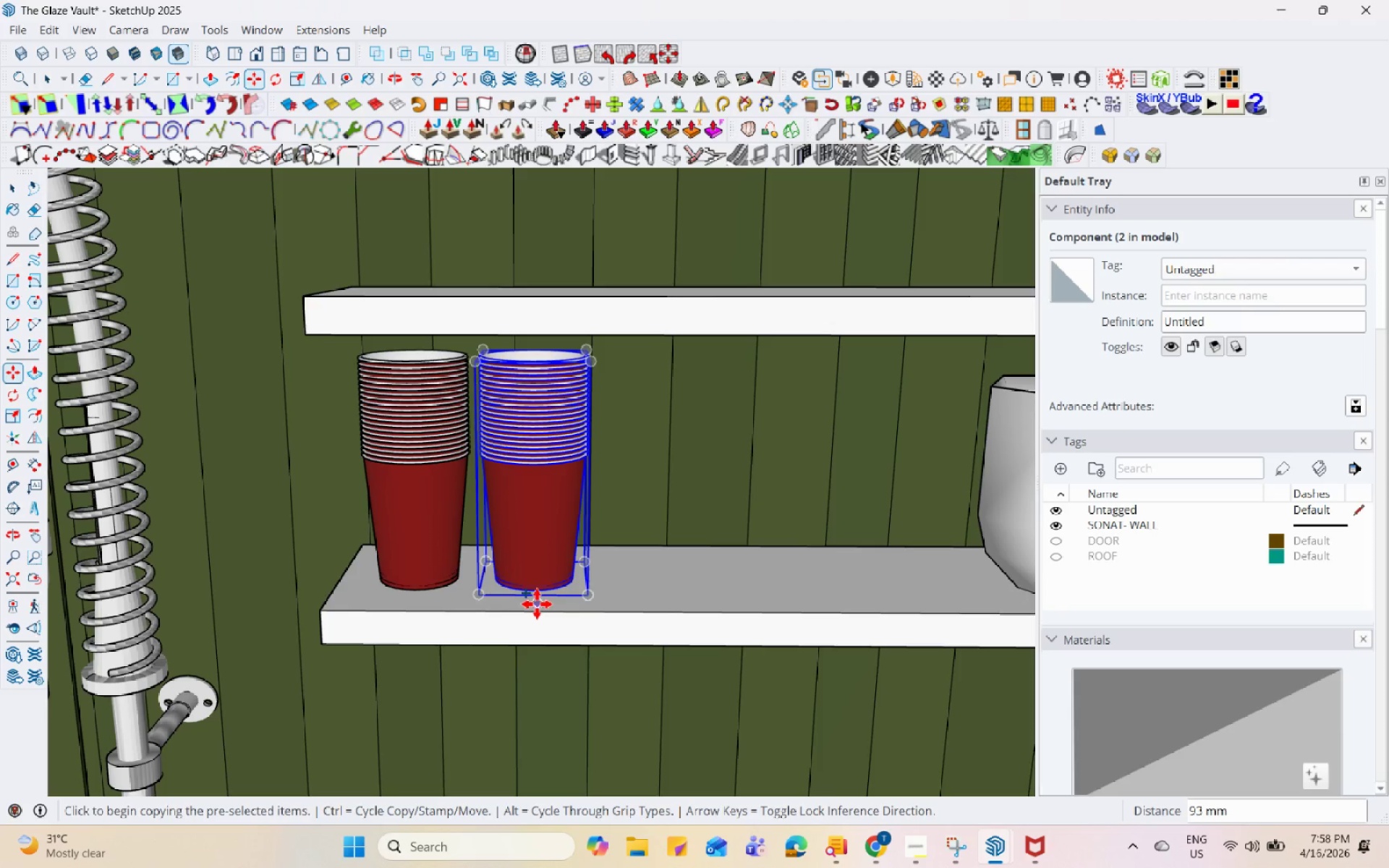 
left_click([537, 604])
 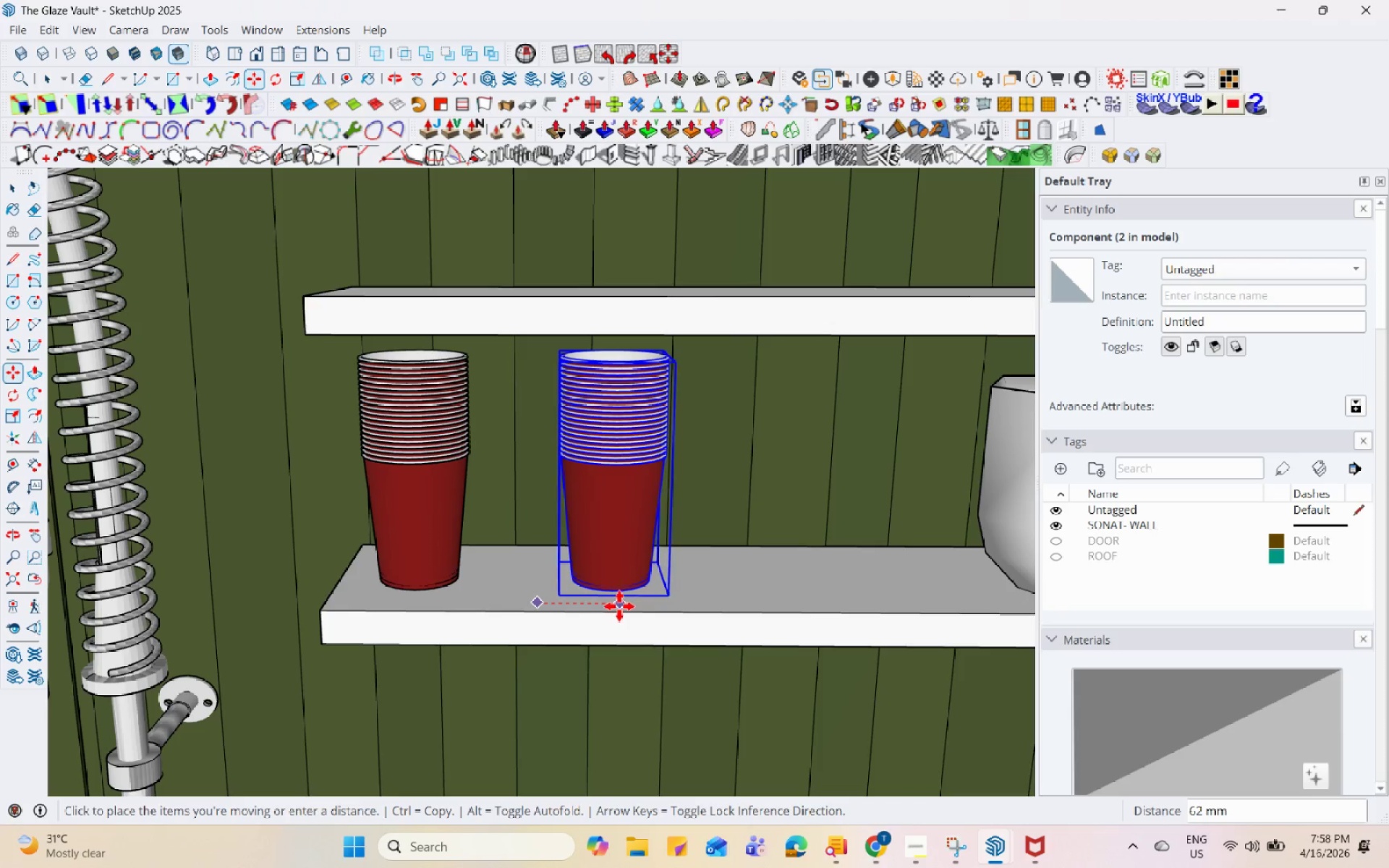 
key(Control+ControlLeft)
 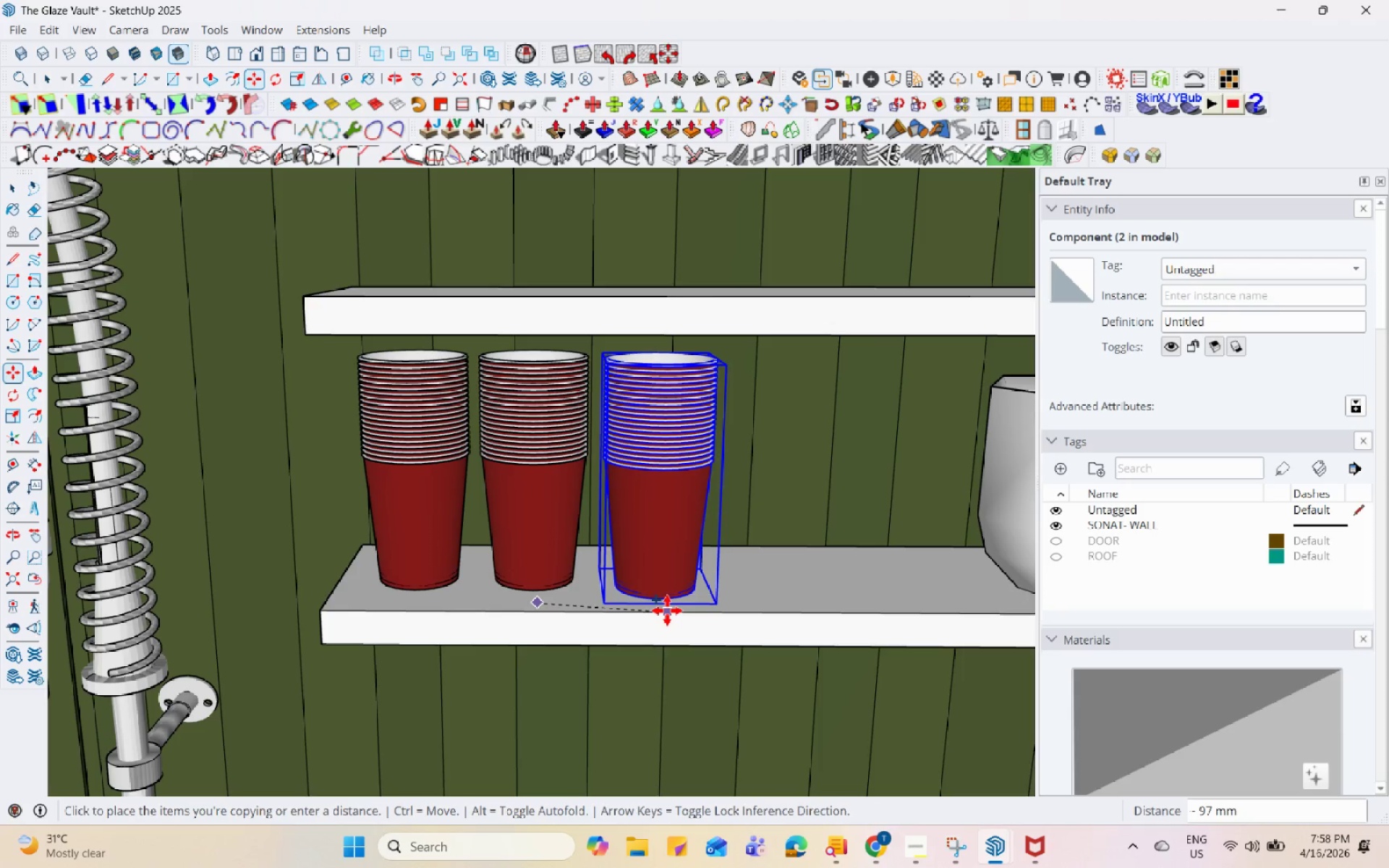 
left_click([658, 605])
 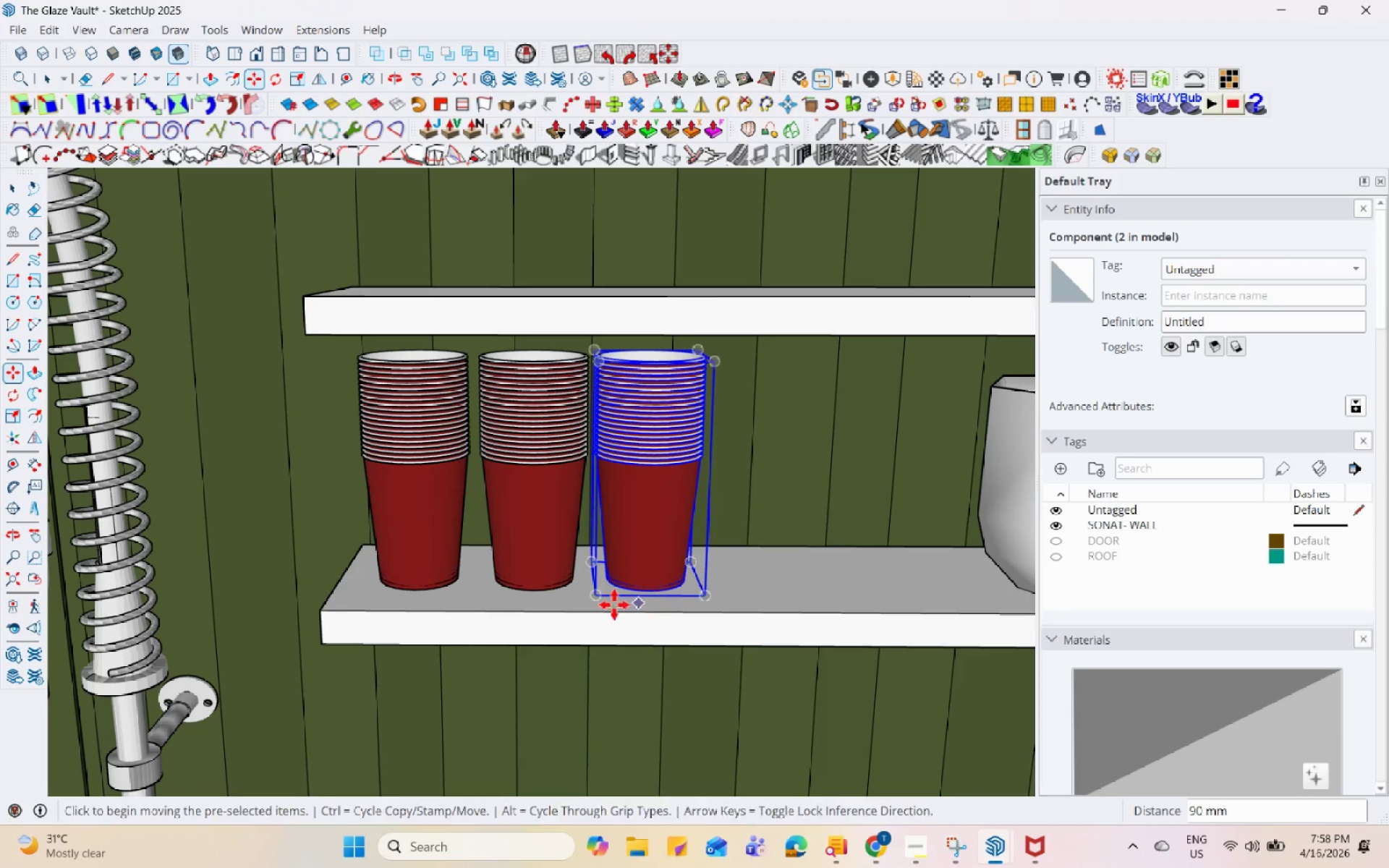 
key(Space)
 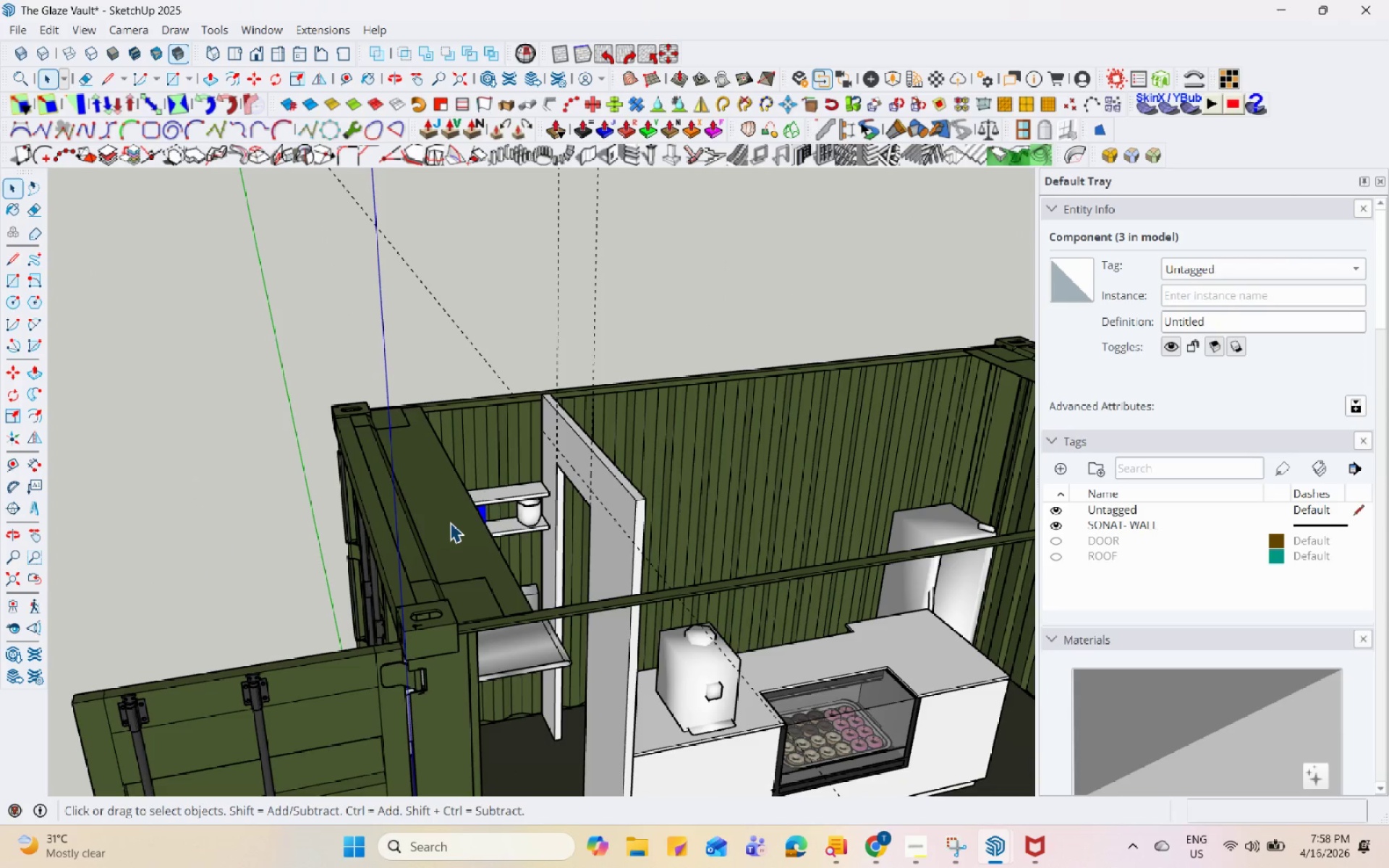 
scroll: coordinate [450, 522], scroll_direction: down, amount: 57.0
 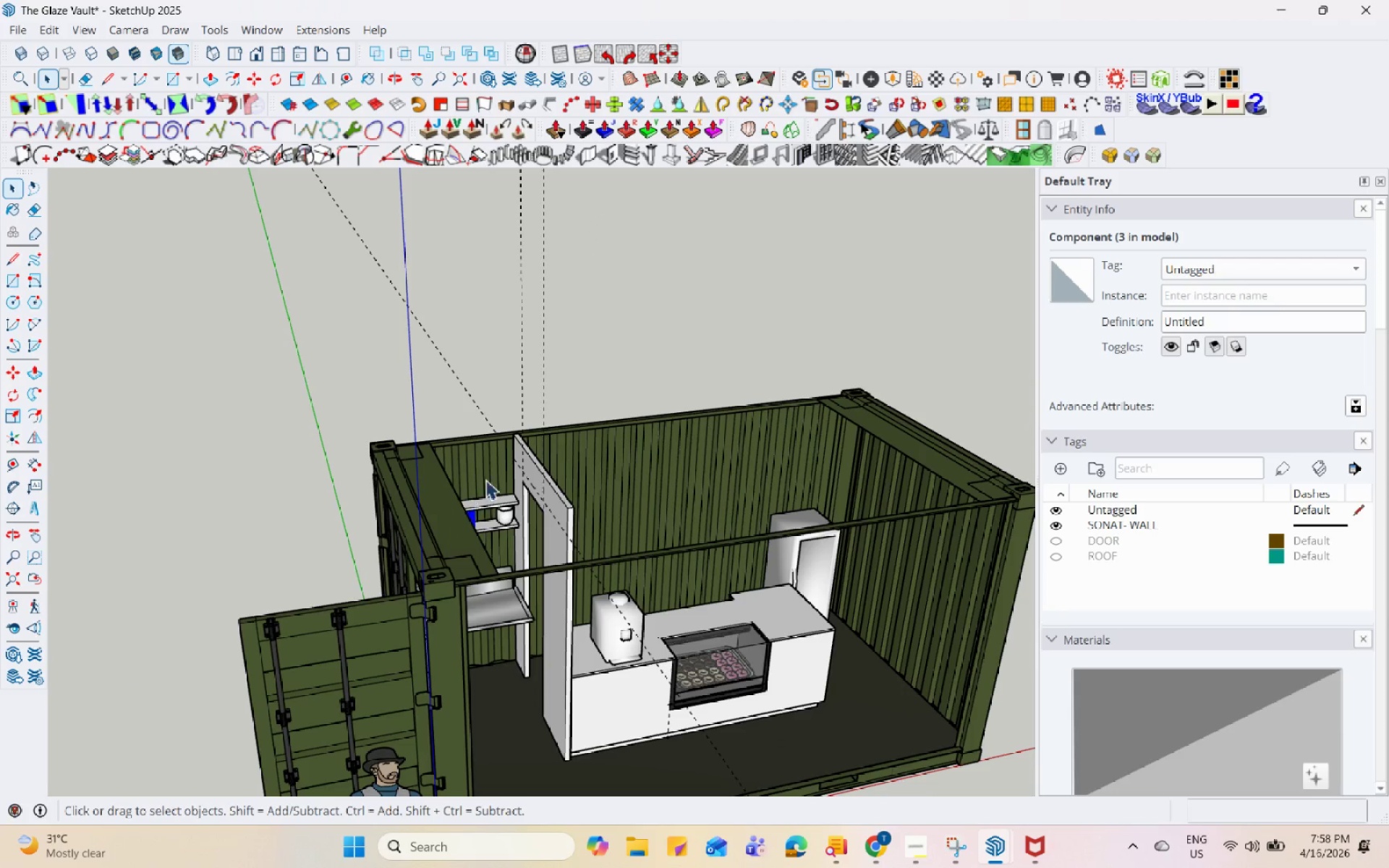 
left_click([768, 465])
 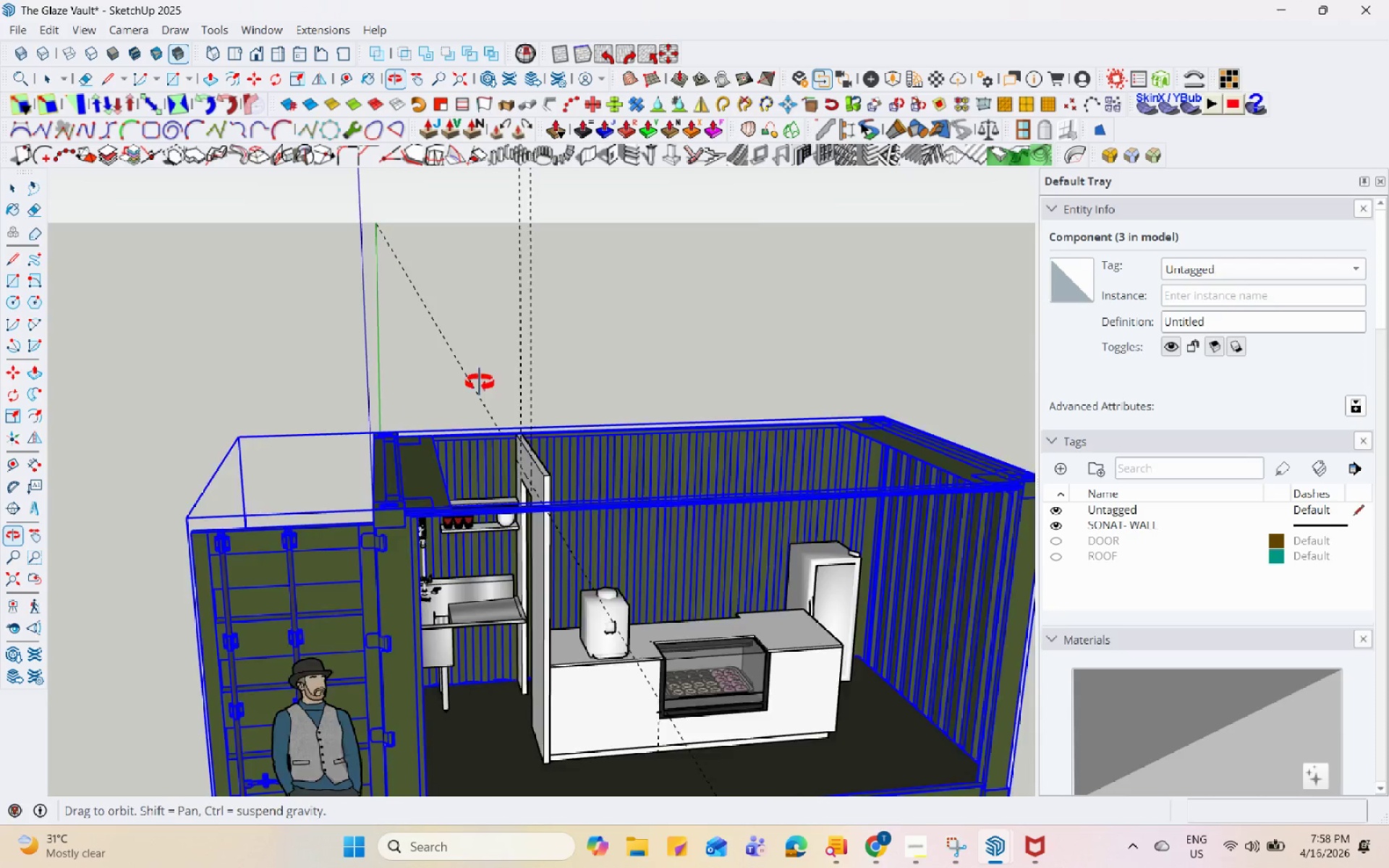 
scroll: coordinate [476, 526], scroll_direction: up, amount: 9.0
 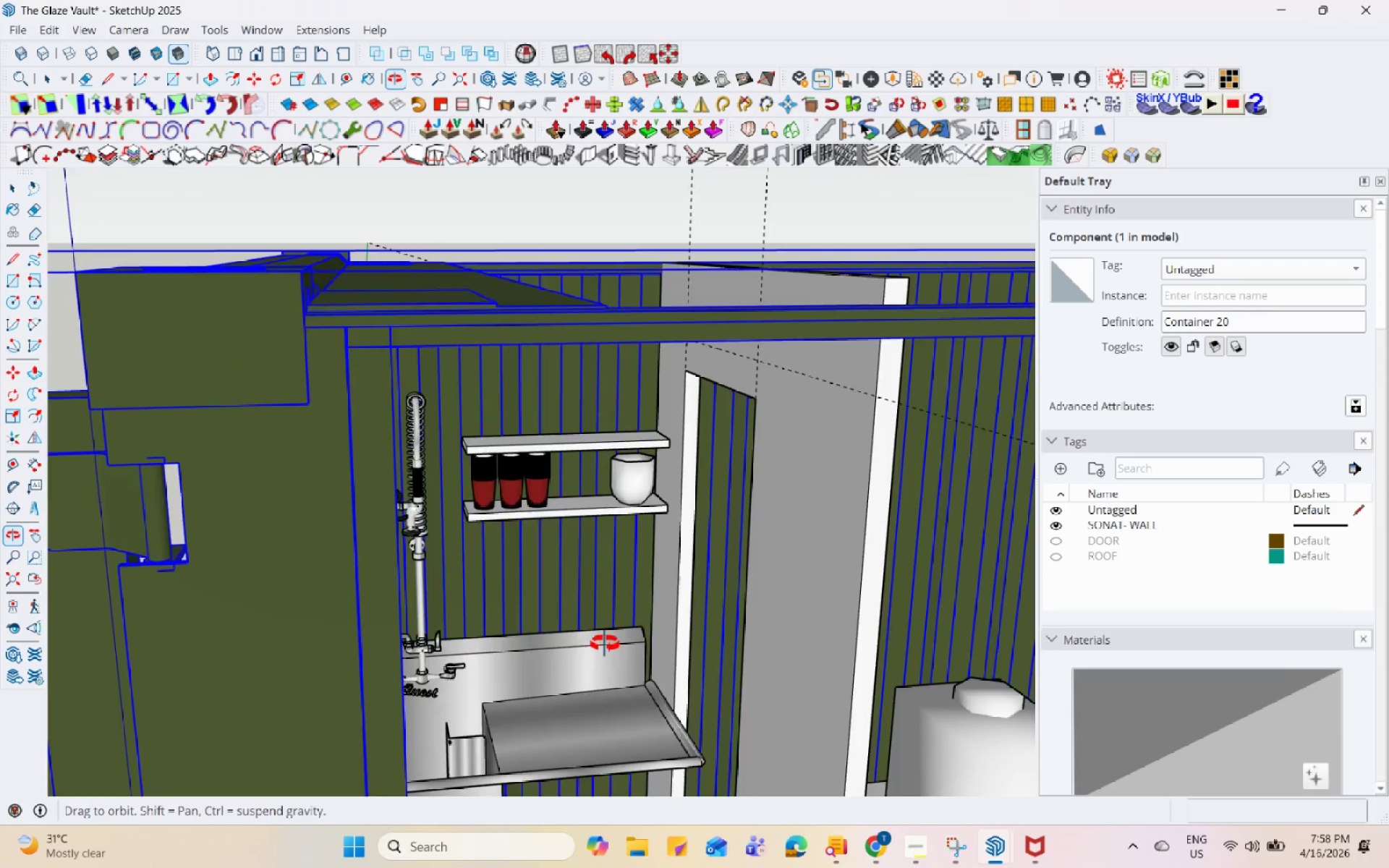 
scroll: coordinate [356, 543], scroll_direction: down, amount: 11.0
 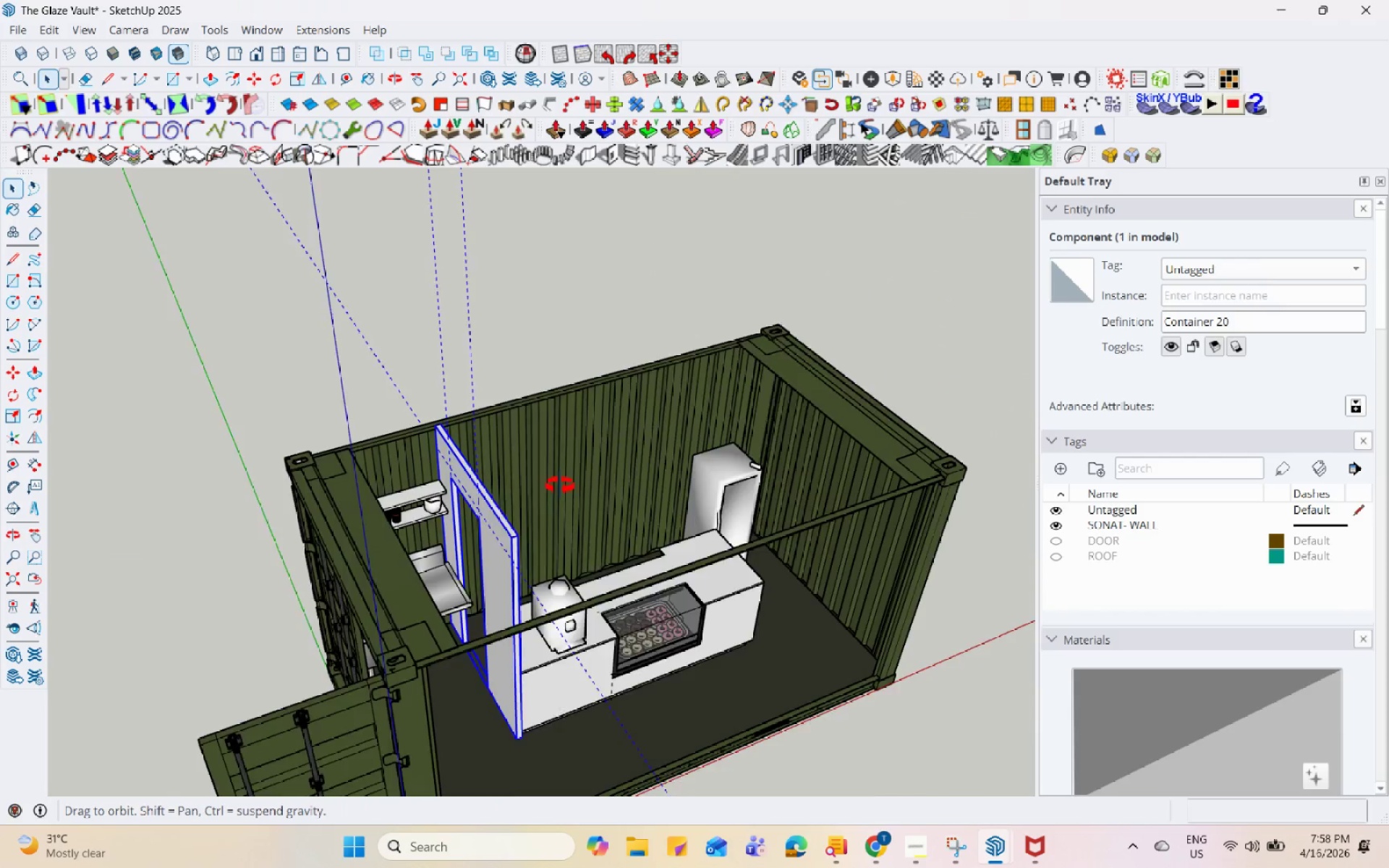 
scroll: coordinate [484, 489], scroll_direction: up, amount: 7.0
 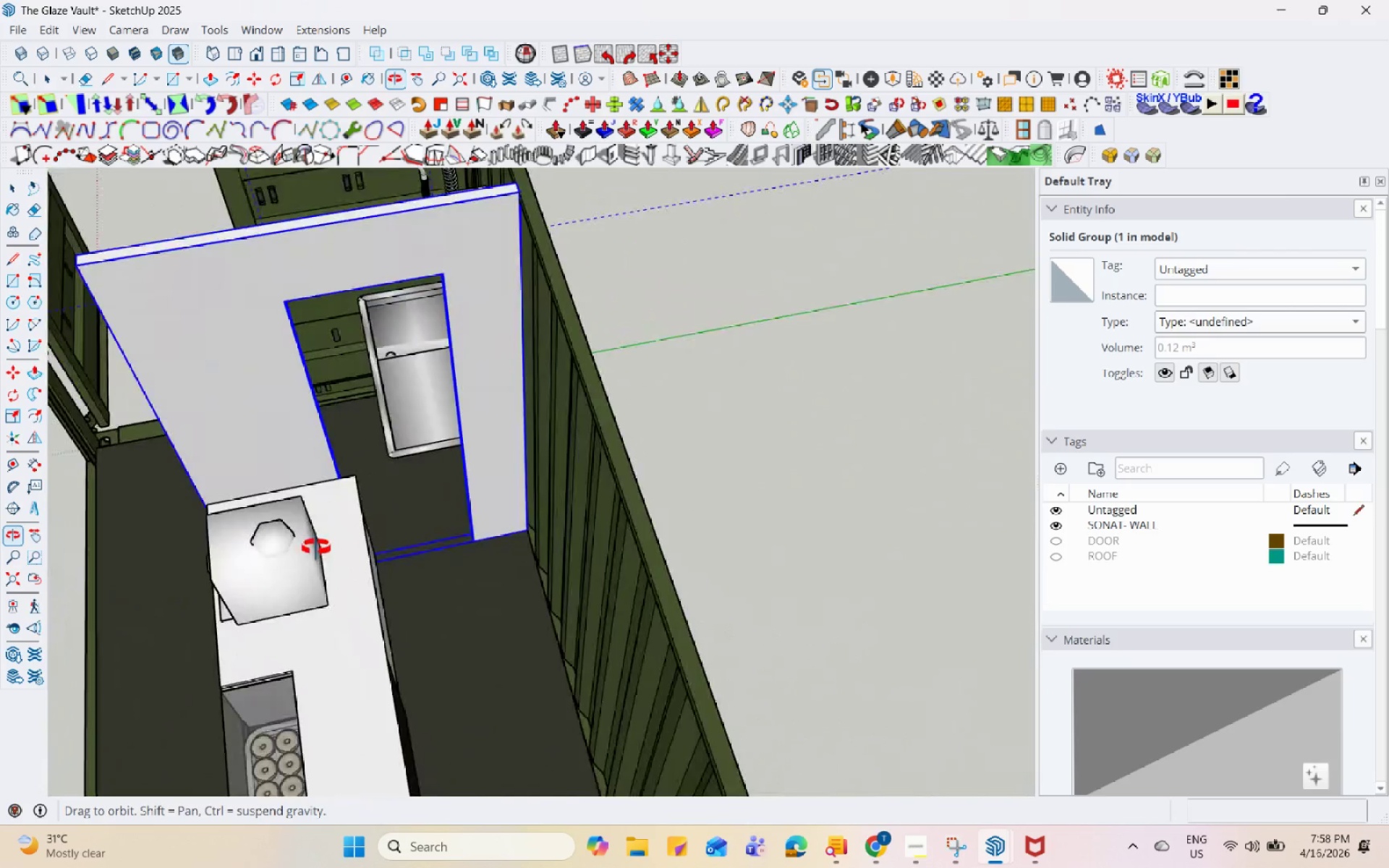 
left_click([469, 466])
 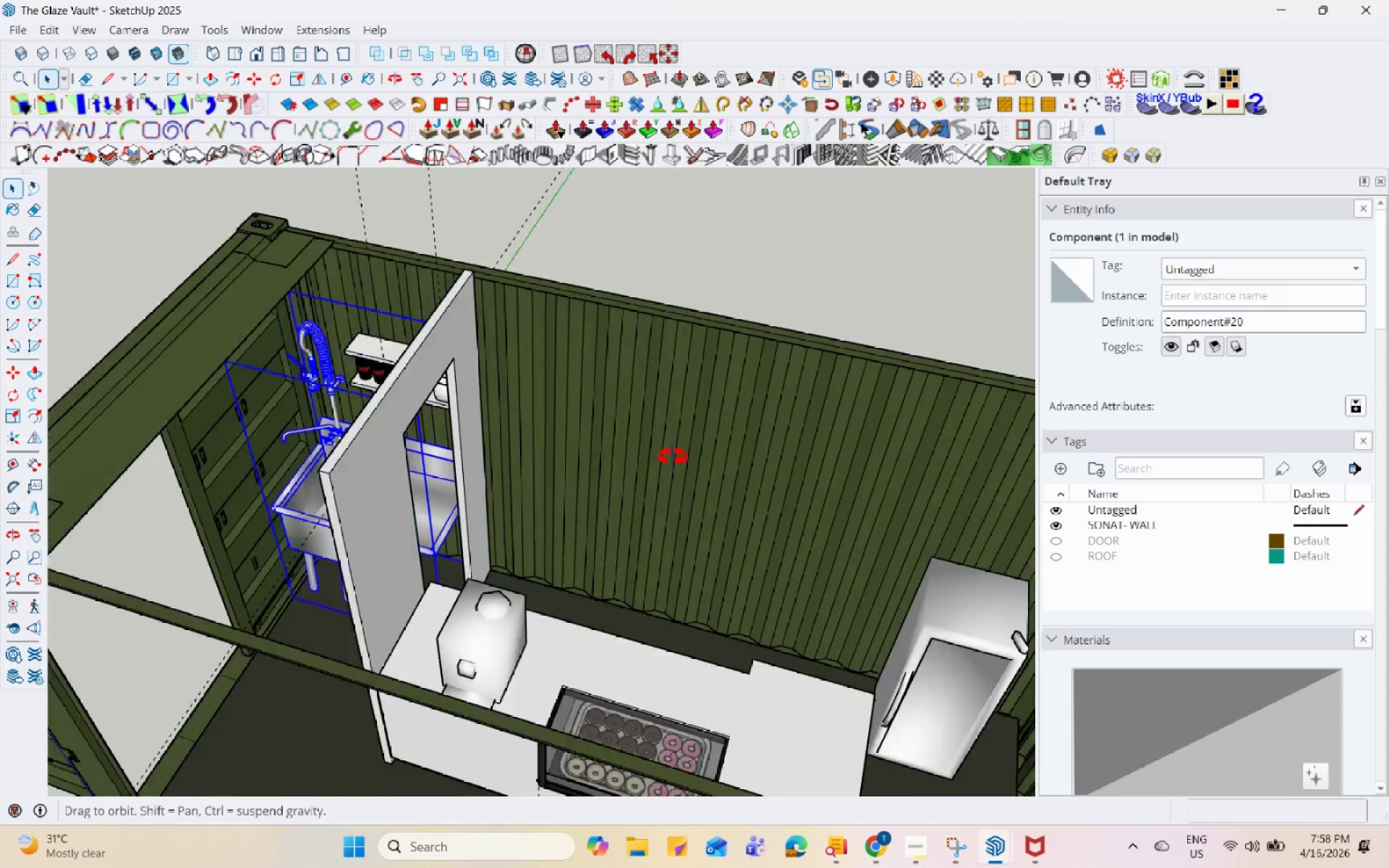 
scroll: coordinate [417, 470], scroll_direction: down, amount: 9.0
 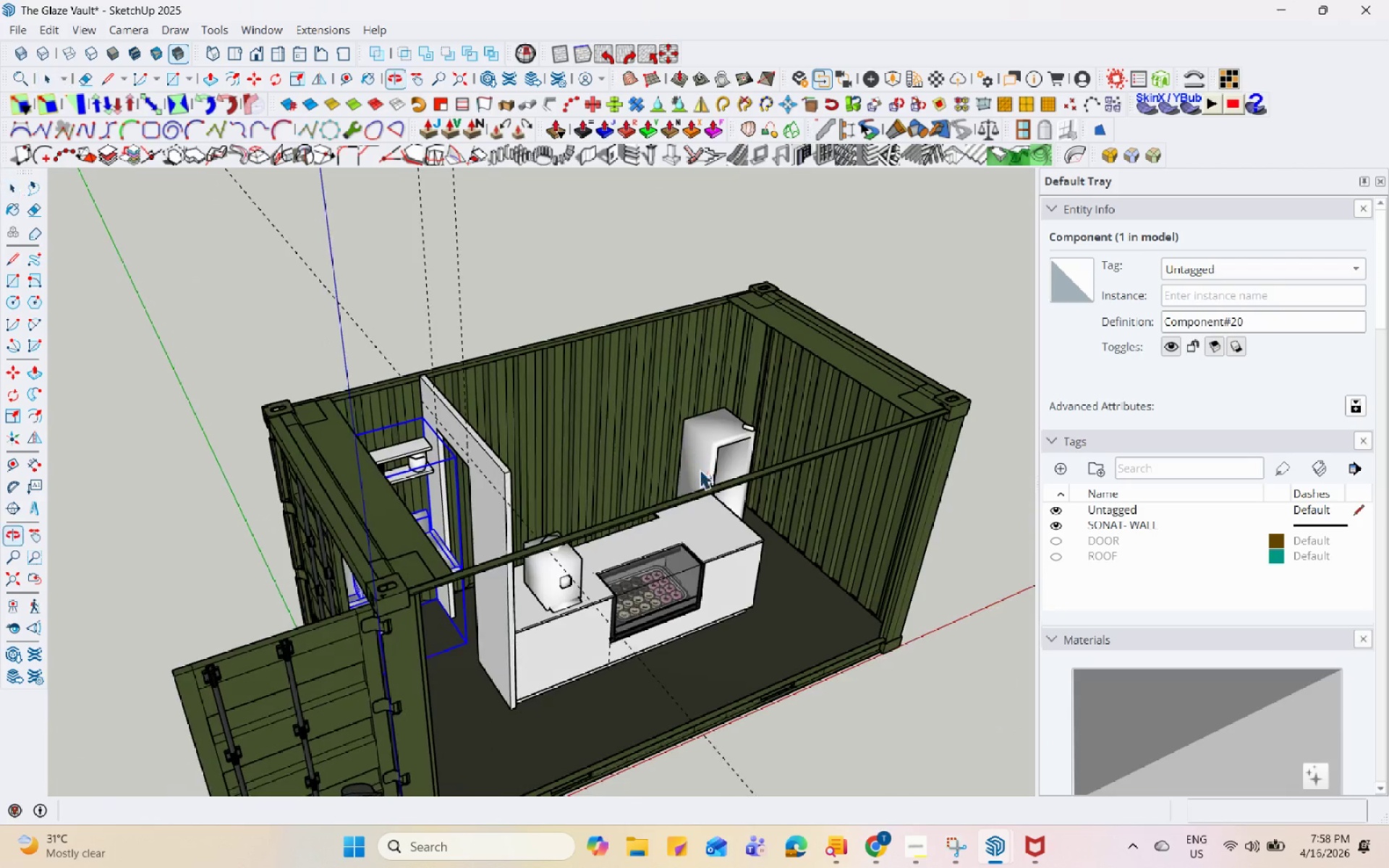 
scroll: coordinate [428, 504], scroll_direction: up, amount: 5.0
 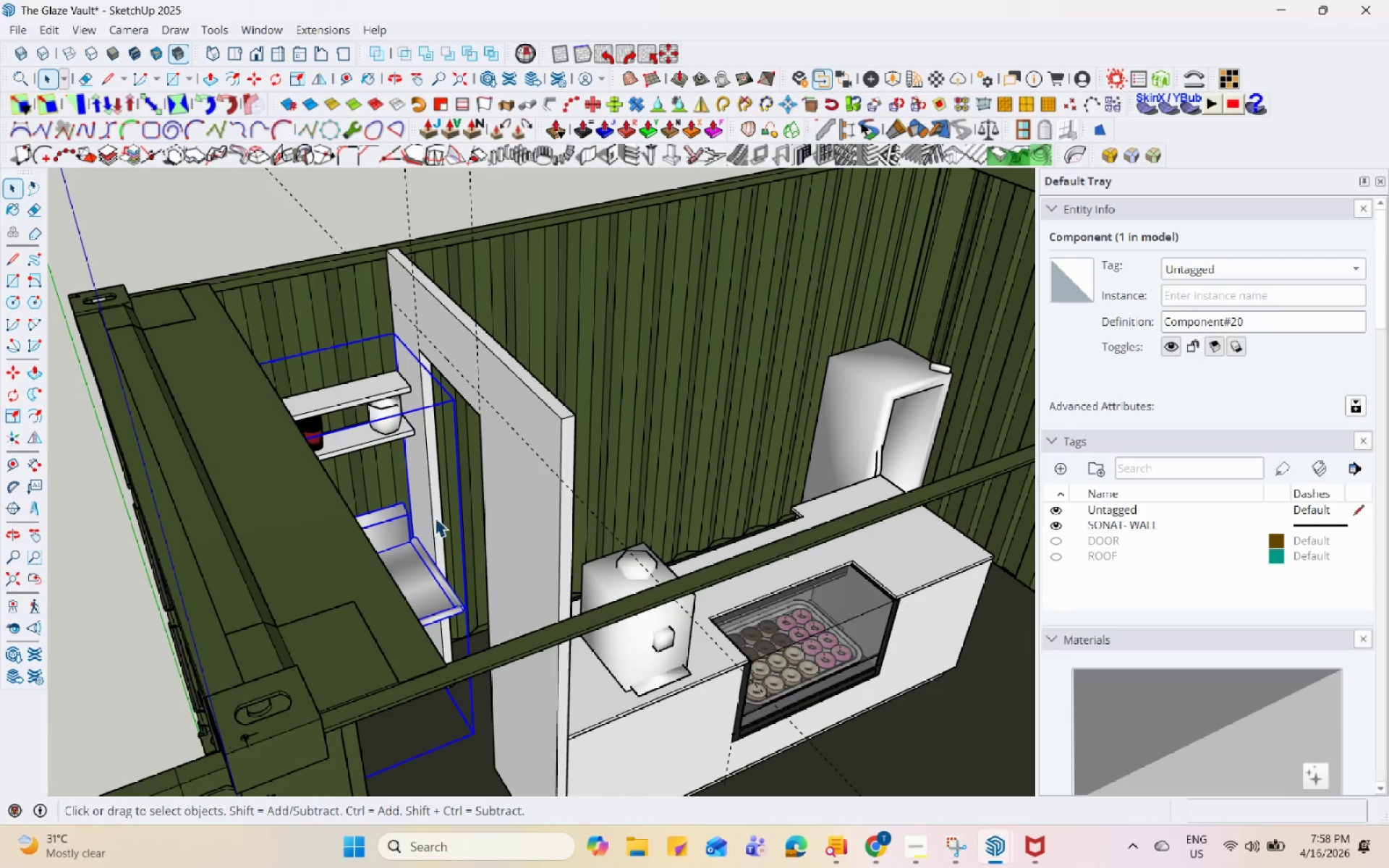 
double_click([441, 514])
 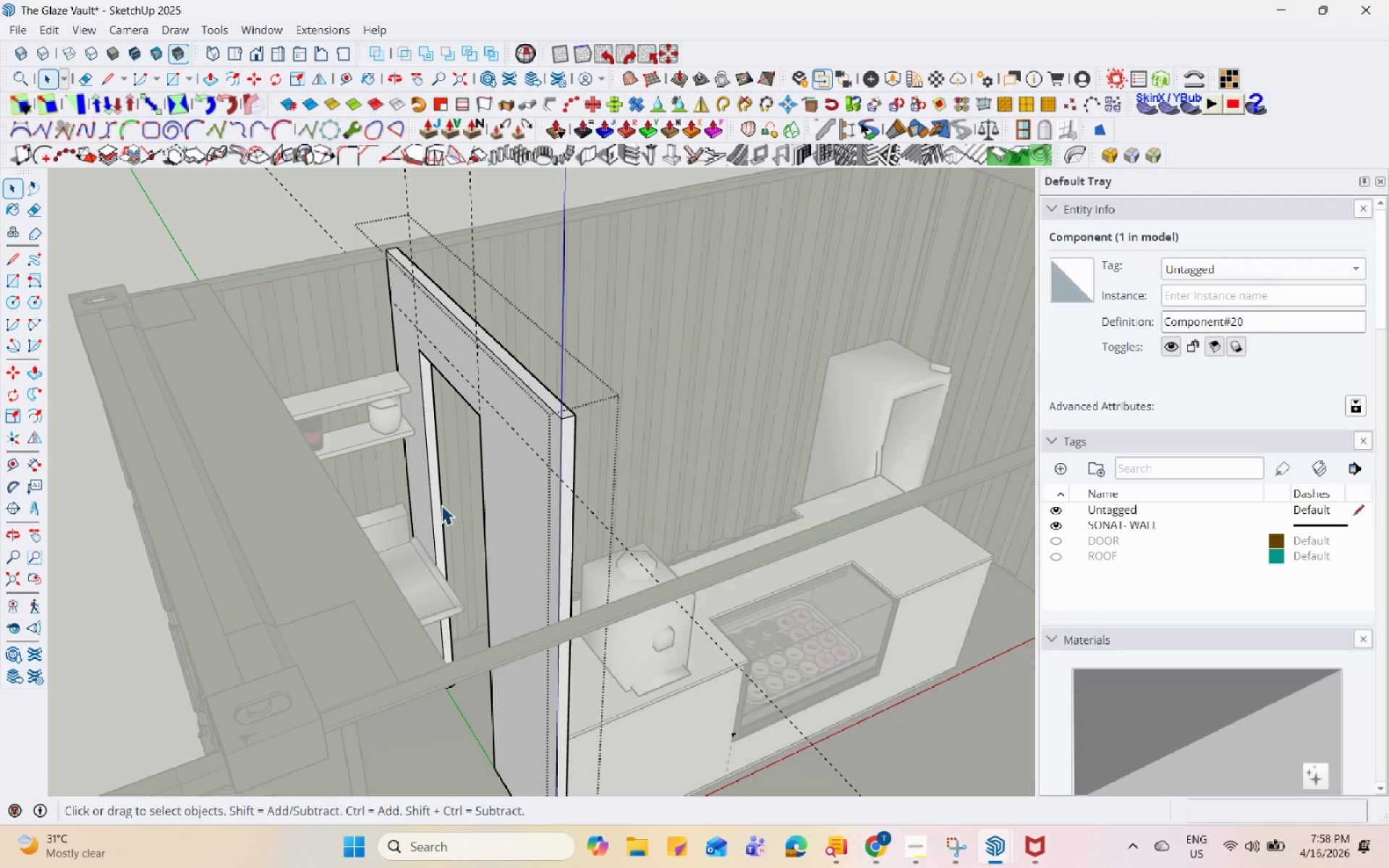 
triple_click([441, 500])
 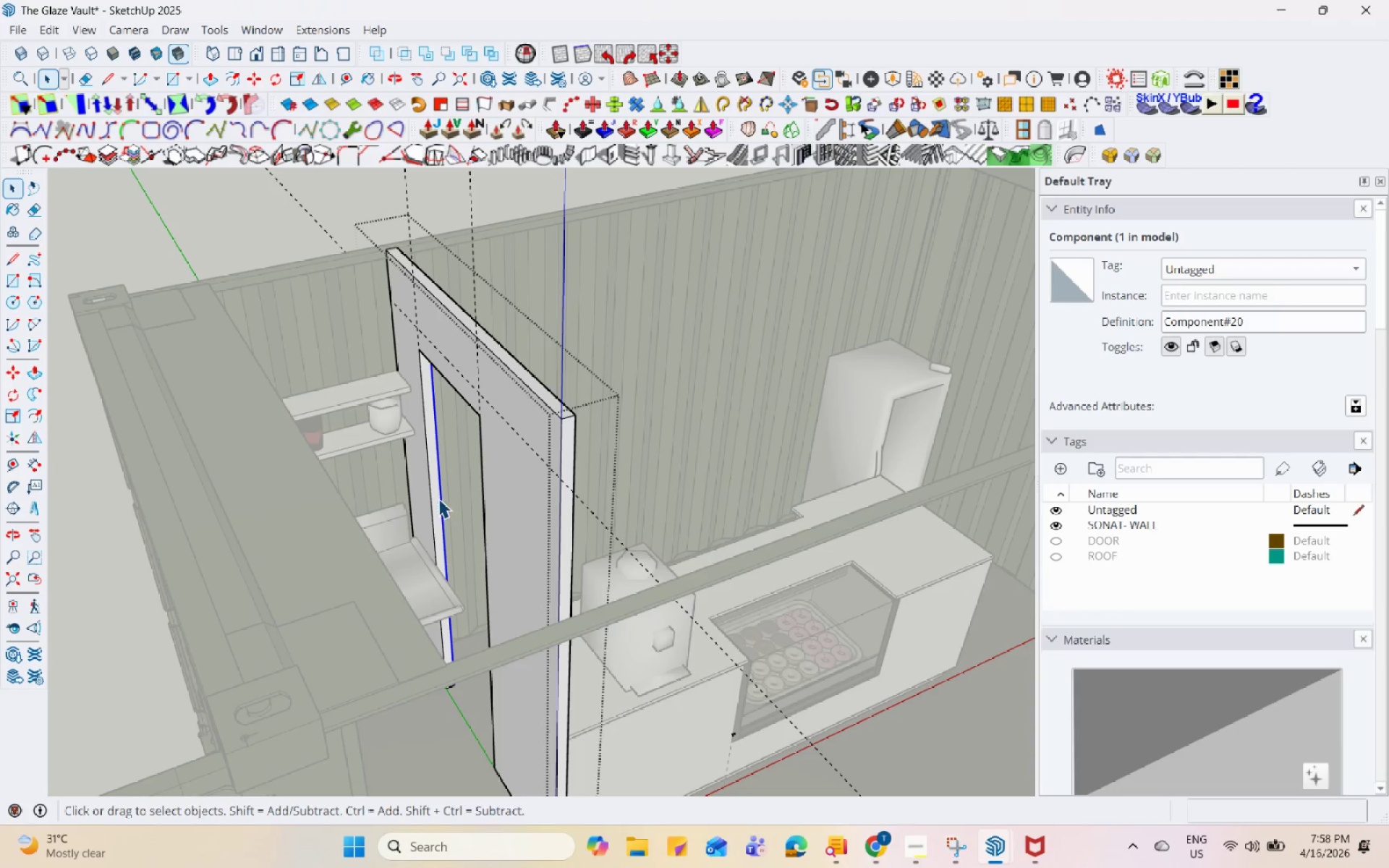 
triple_click([435, 495])
 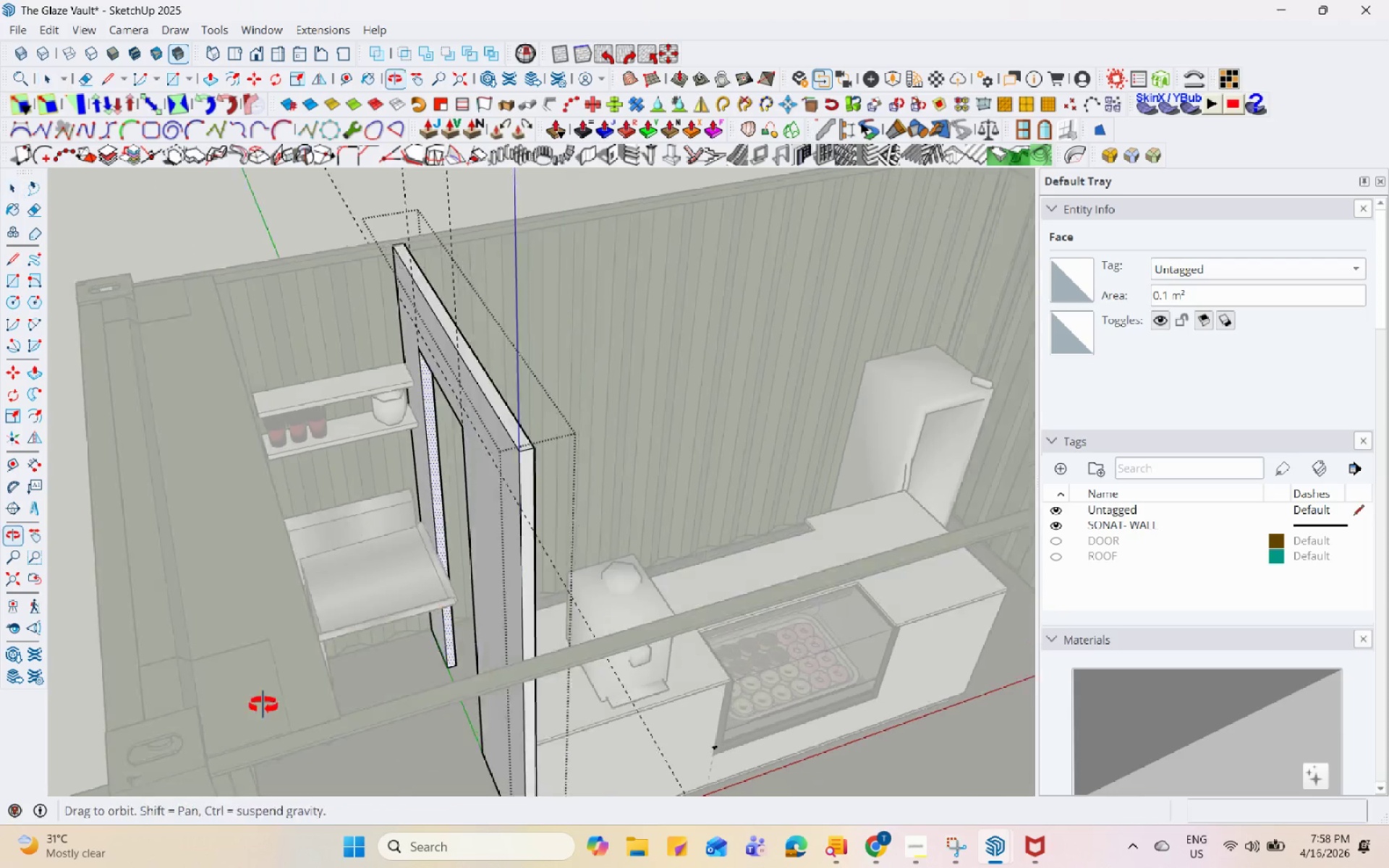 
key(Escape)
 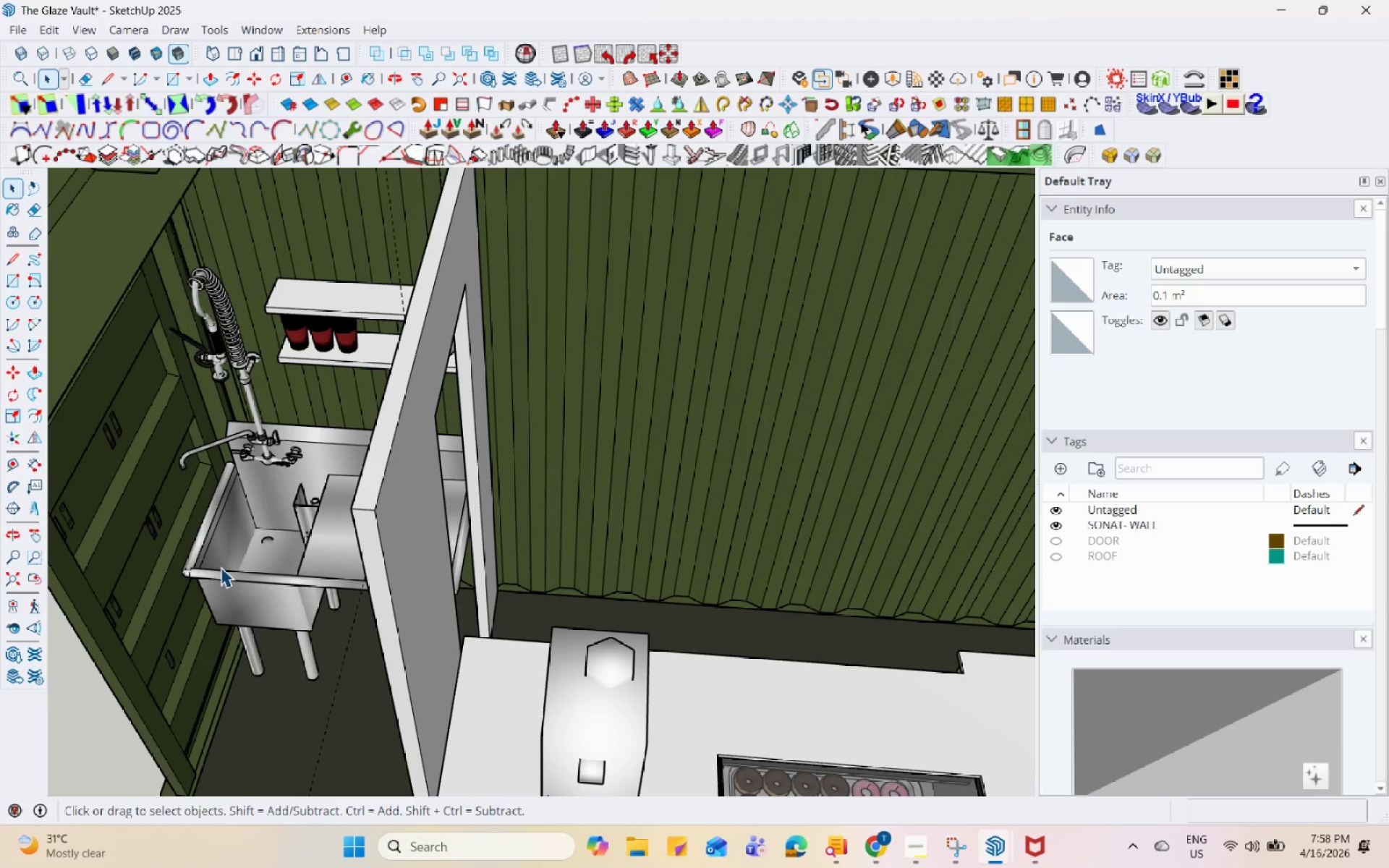 
scroll: coordinate [389, 454], scroll_direction: up, amount: 4.0
 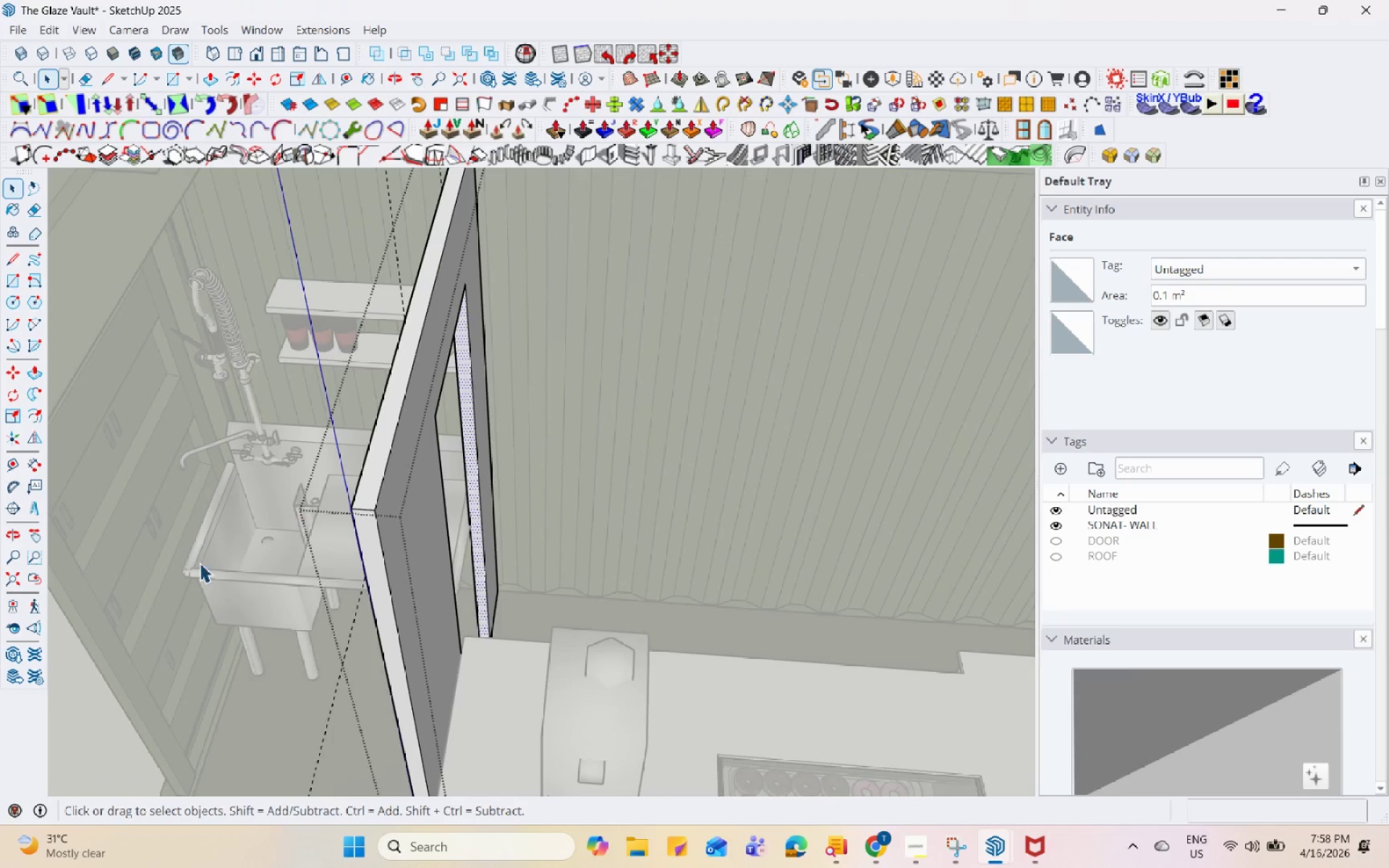 
left_click([221, 568])
 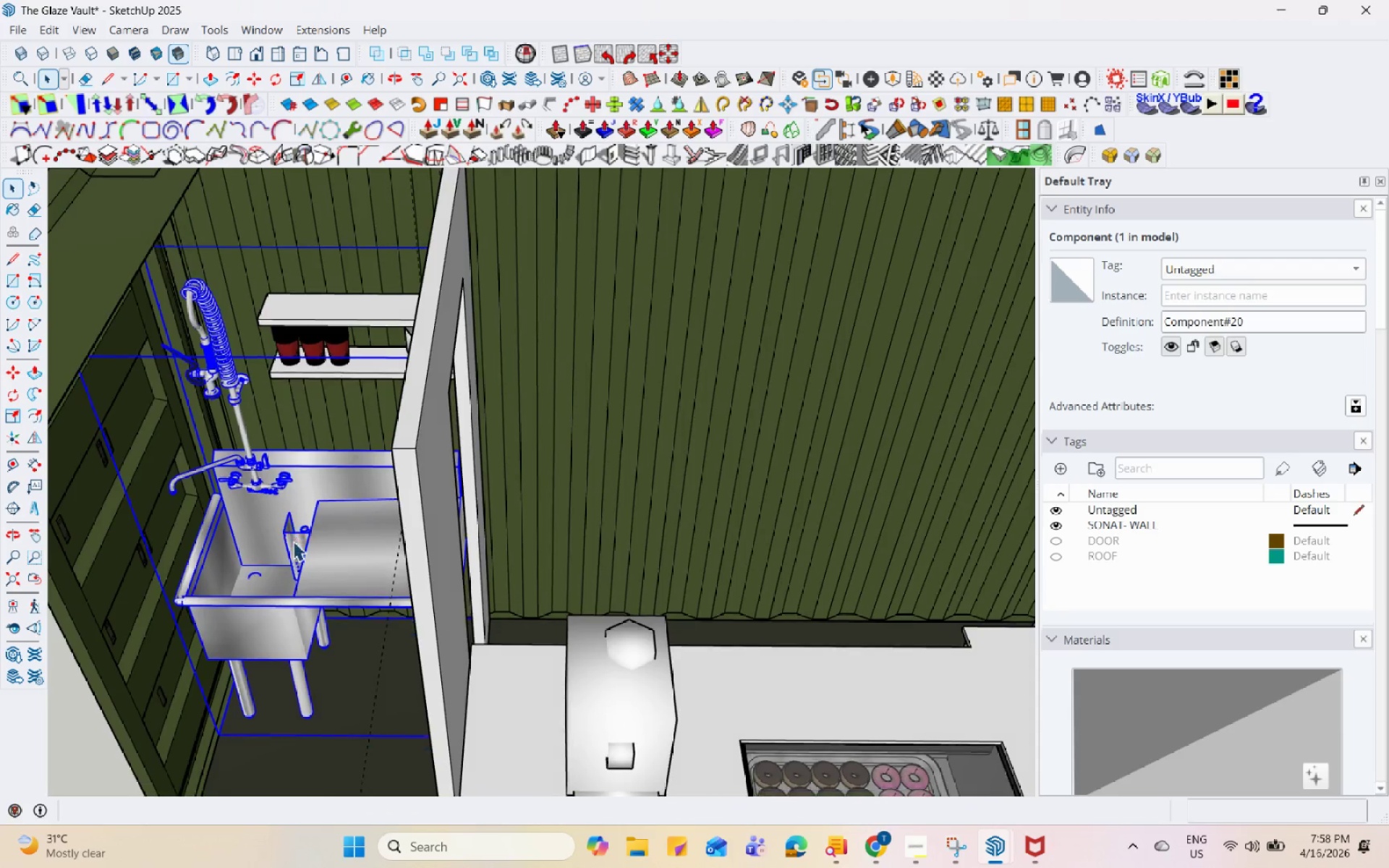 
key(S)
 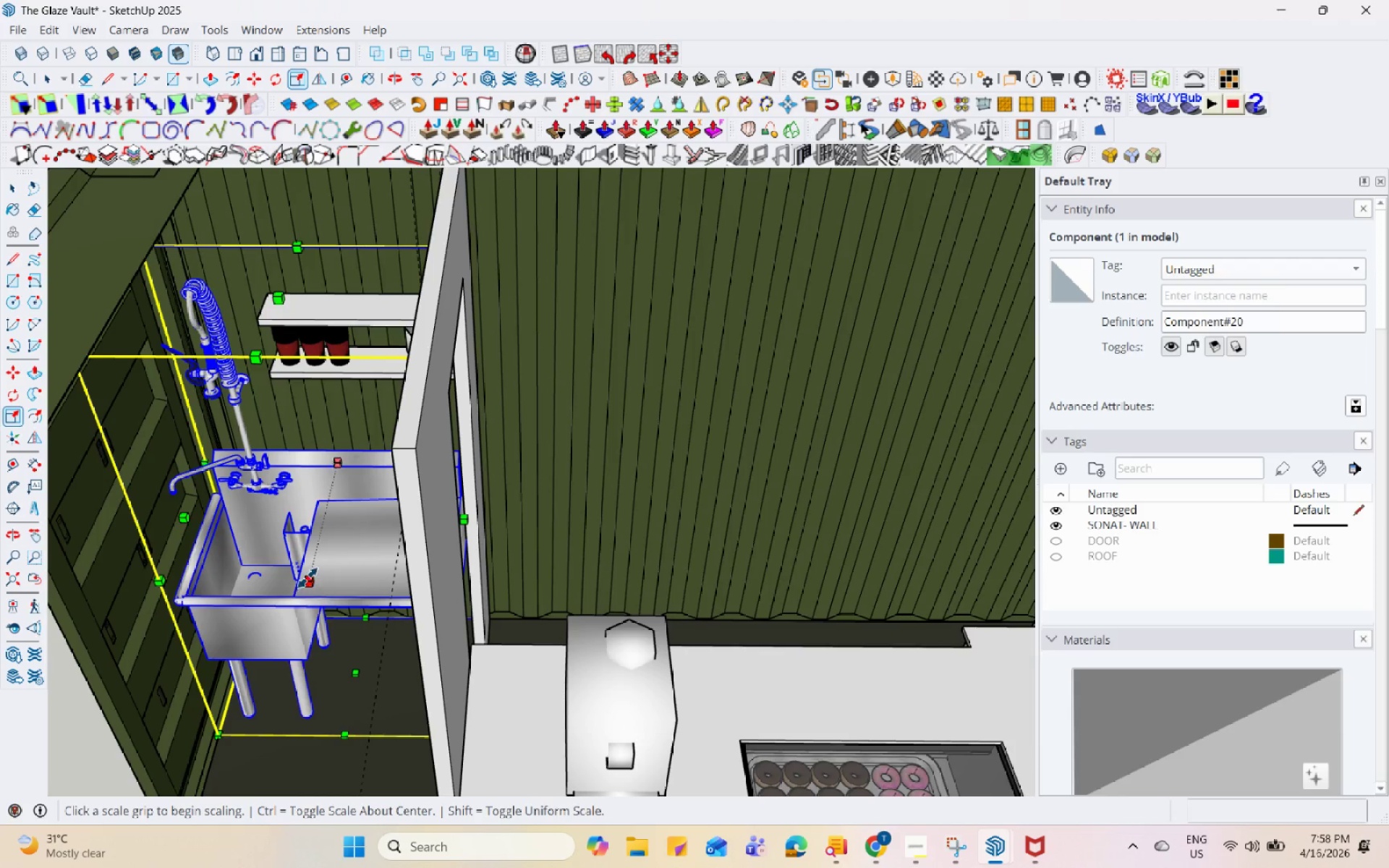 
left_click([308, 578])
 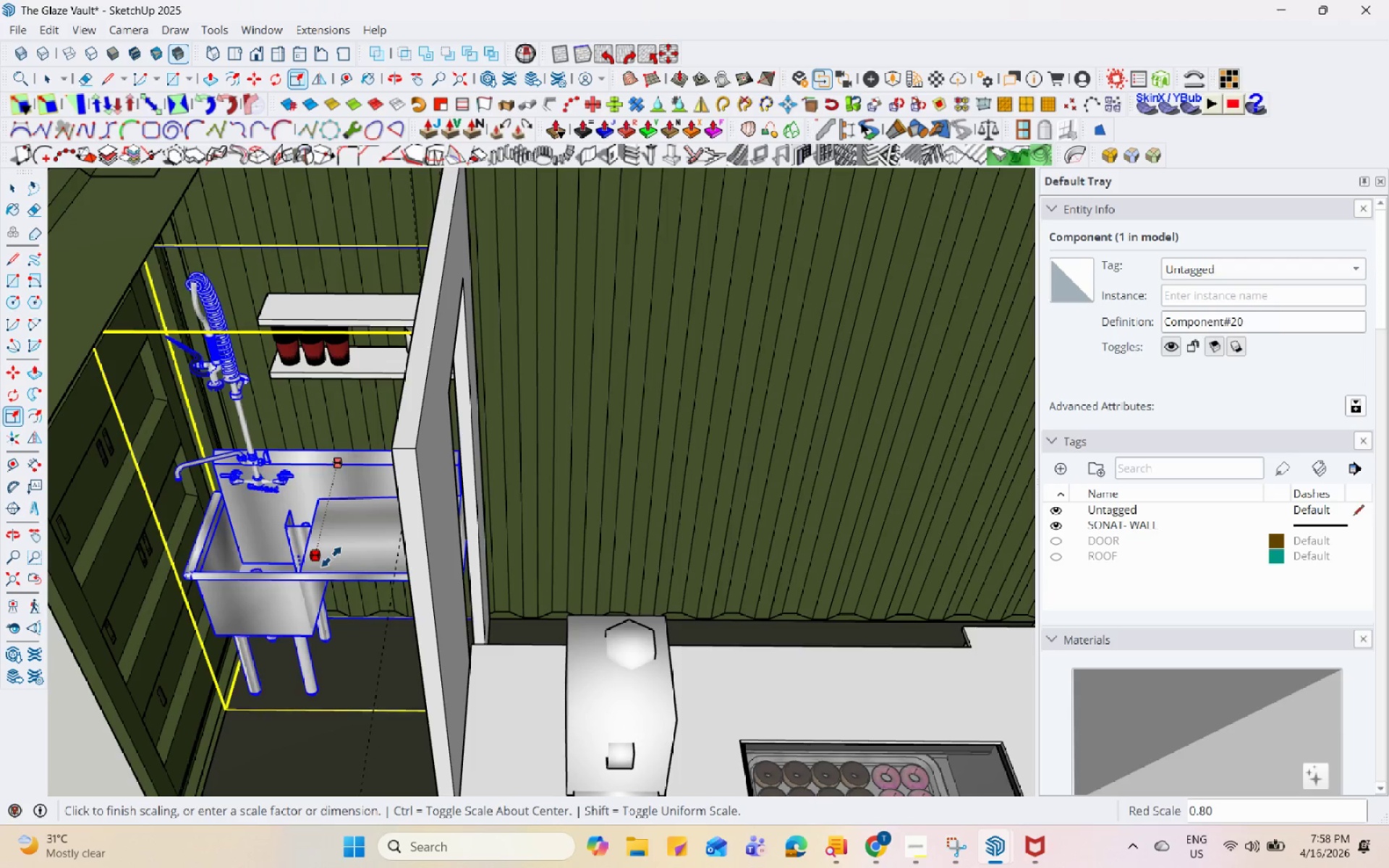 
left_click([335, 548])
 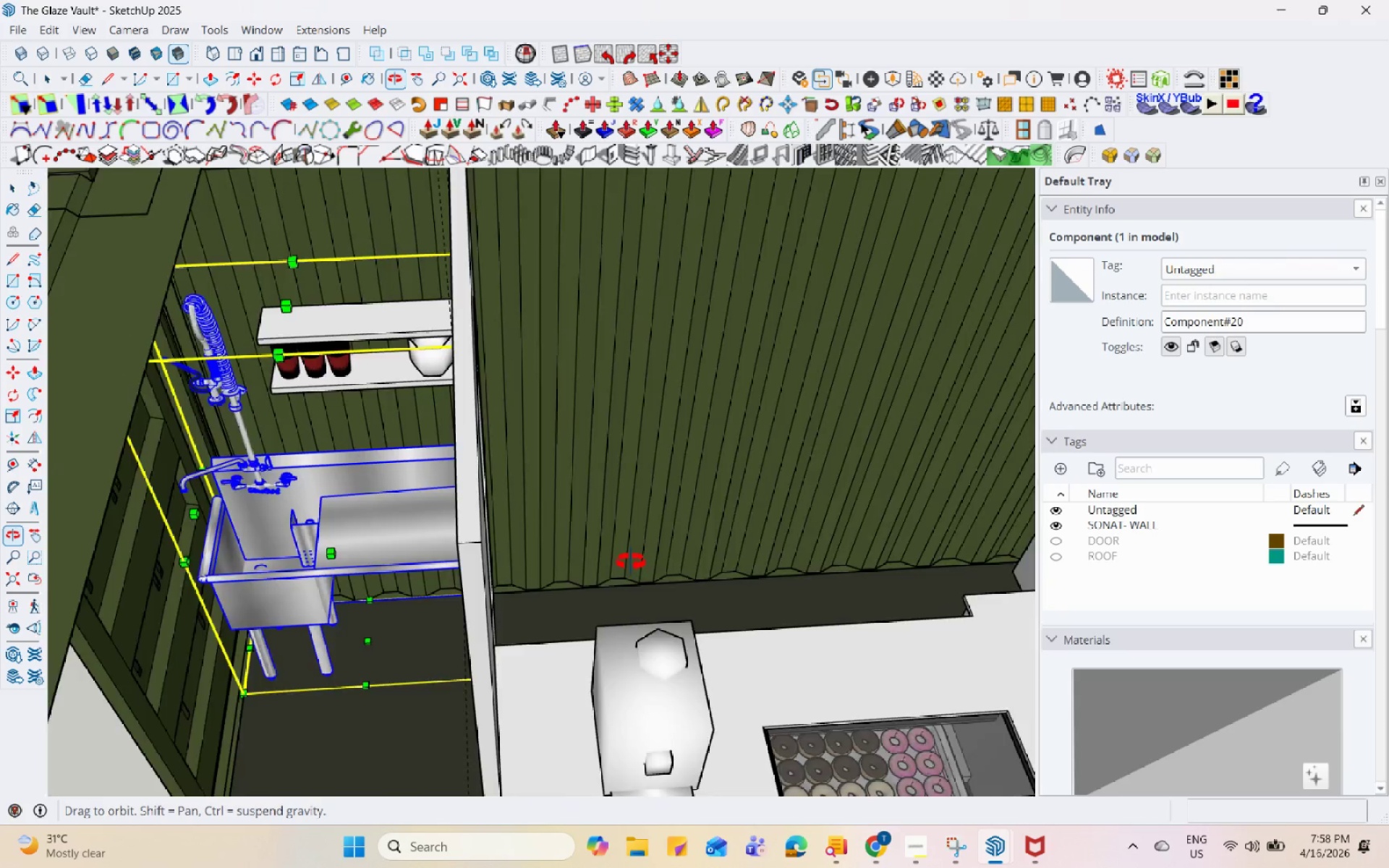 
scroll: coordinate [435, 485], scroll_direction: down, amount: 11.0
 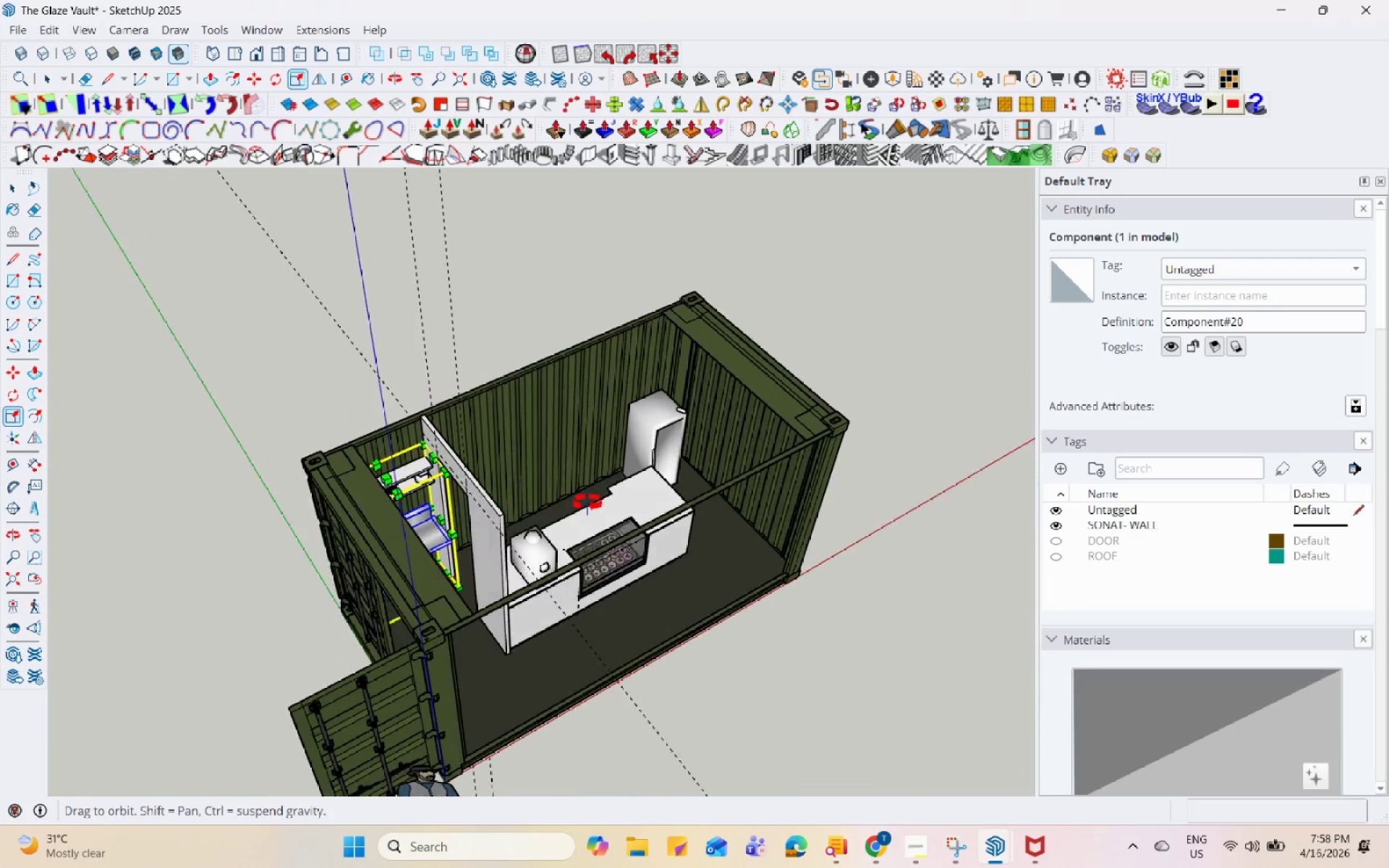 
key(Space)
 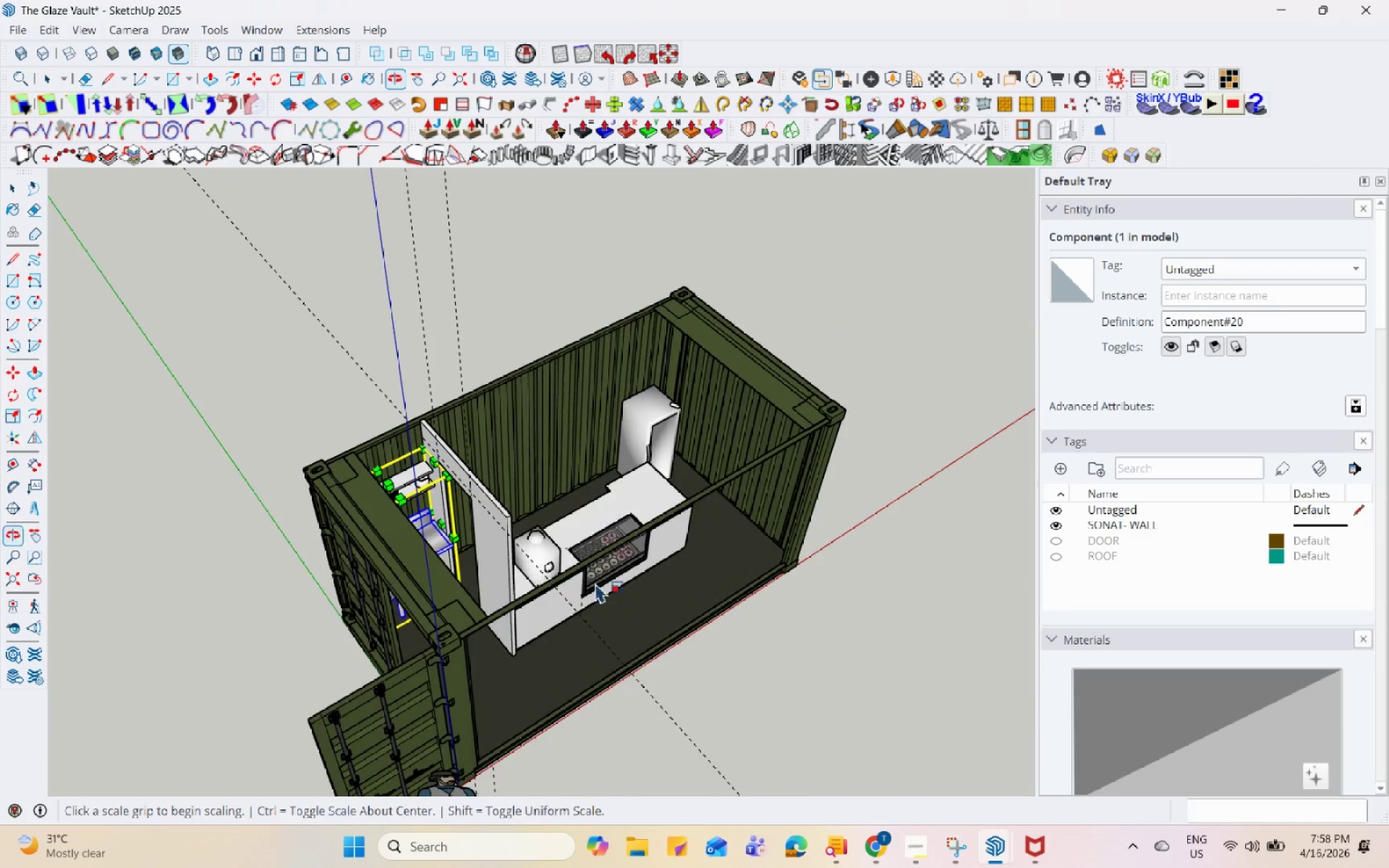 
left_click([563, 612])
 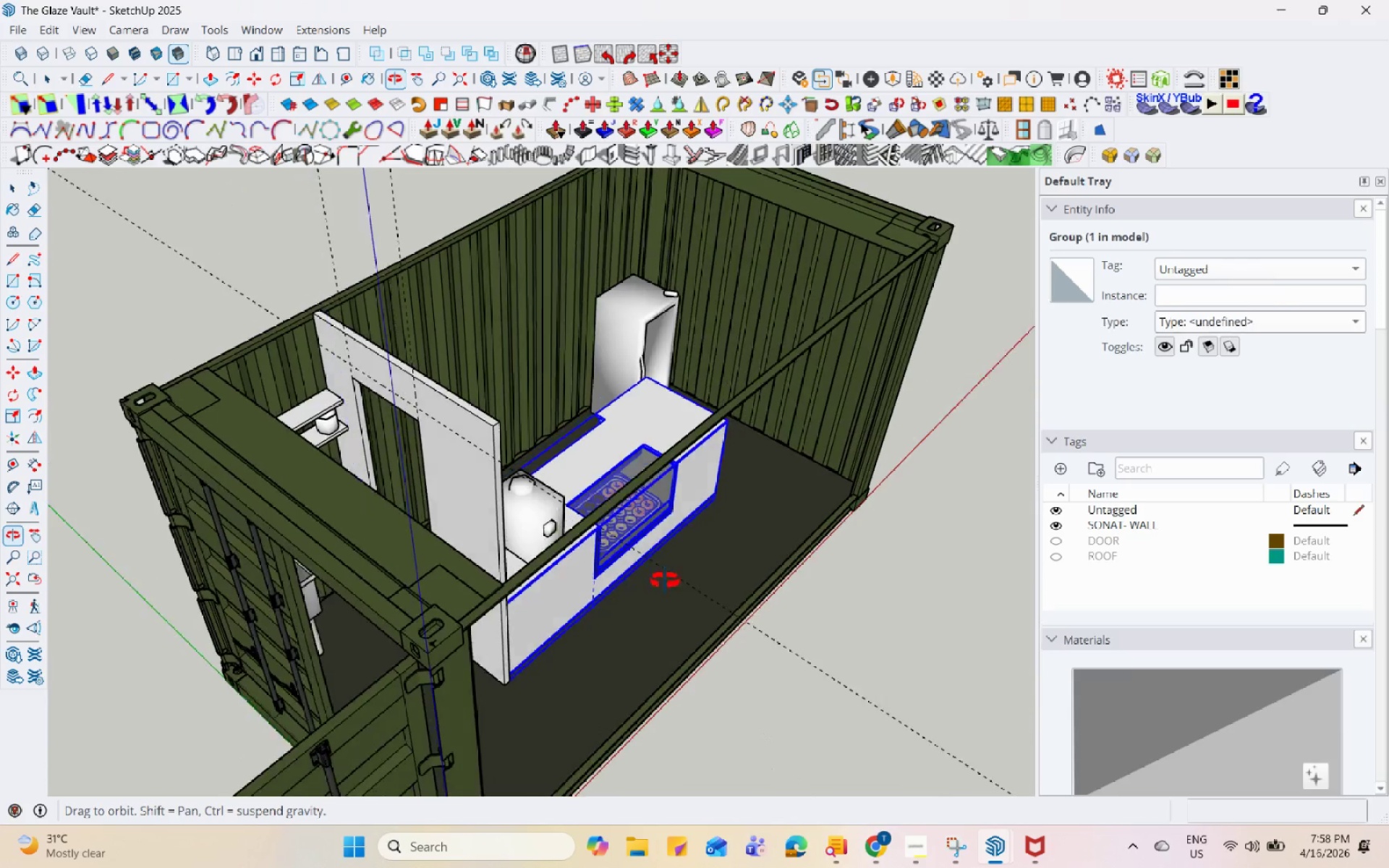 
scroll: coordinate [570, 629], scroll_direction: up, amount: 4.0
 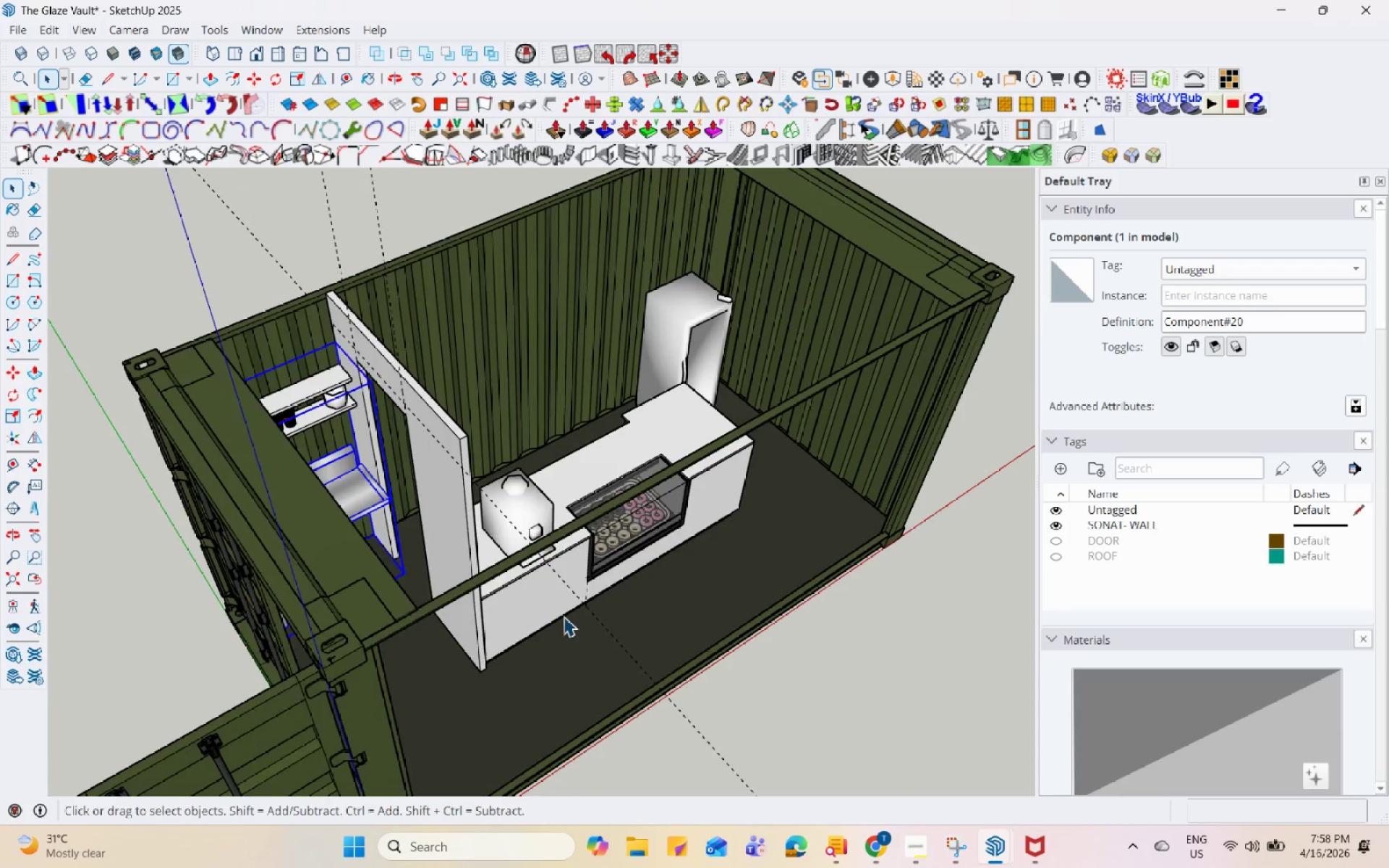 
hold_key(key=ControlLeft, duration=0.33)
 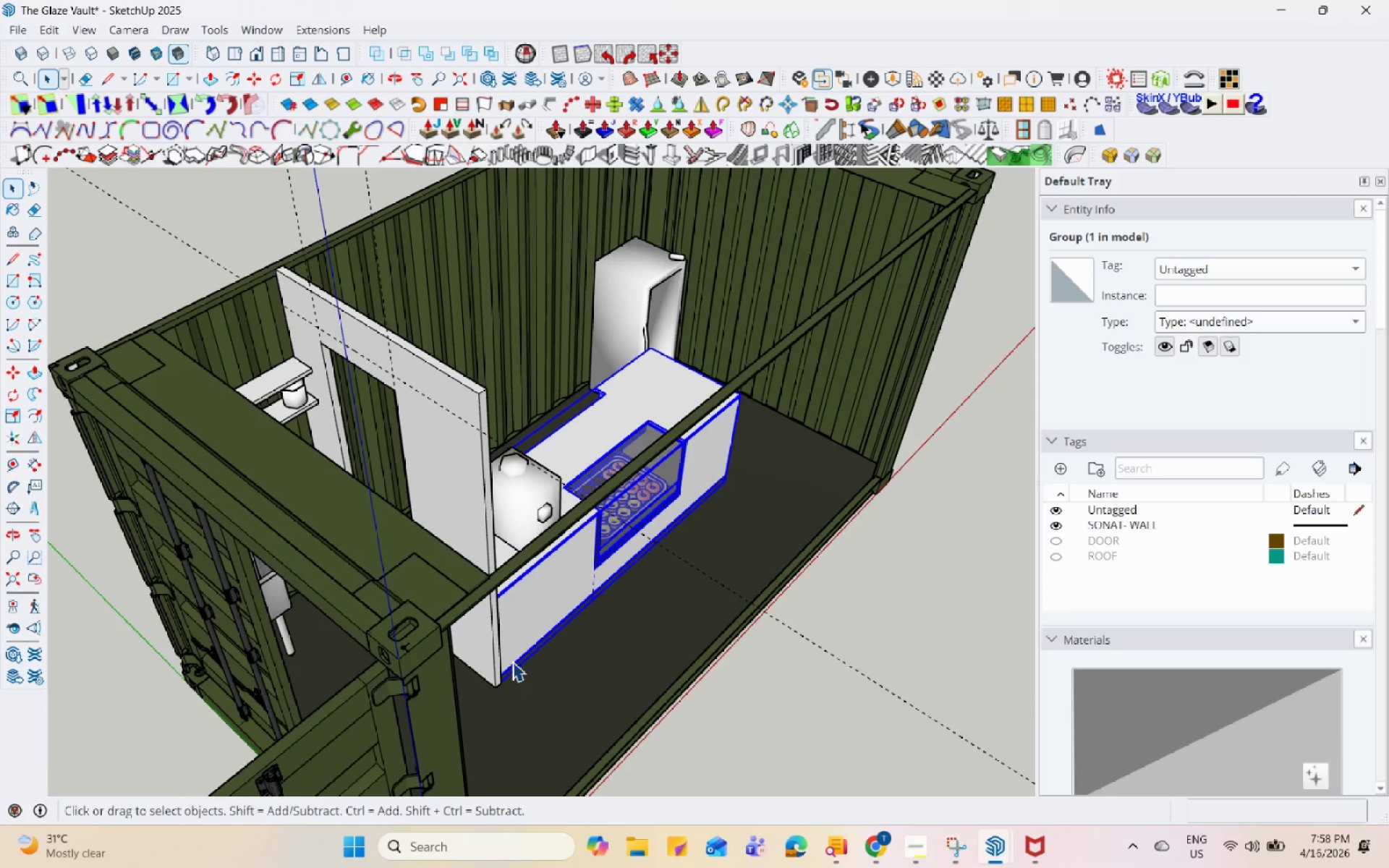 
scroll: coordinate [592, 658], scroll_direction: up, amount: 1.0
 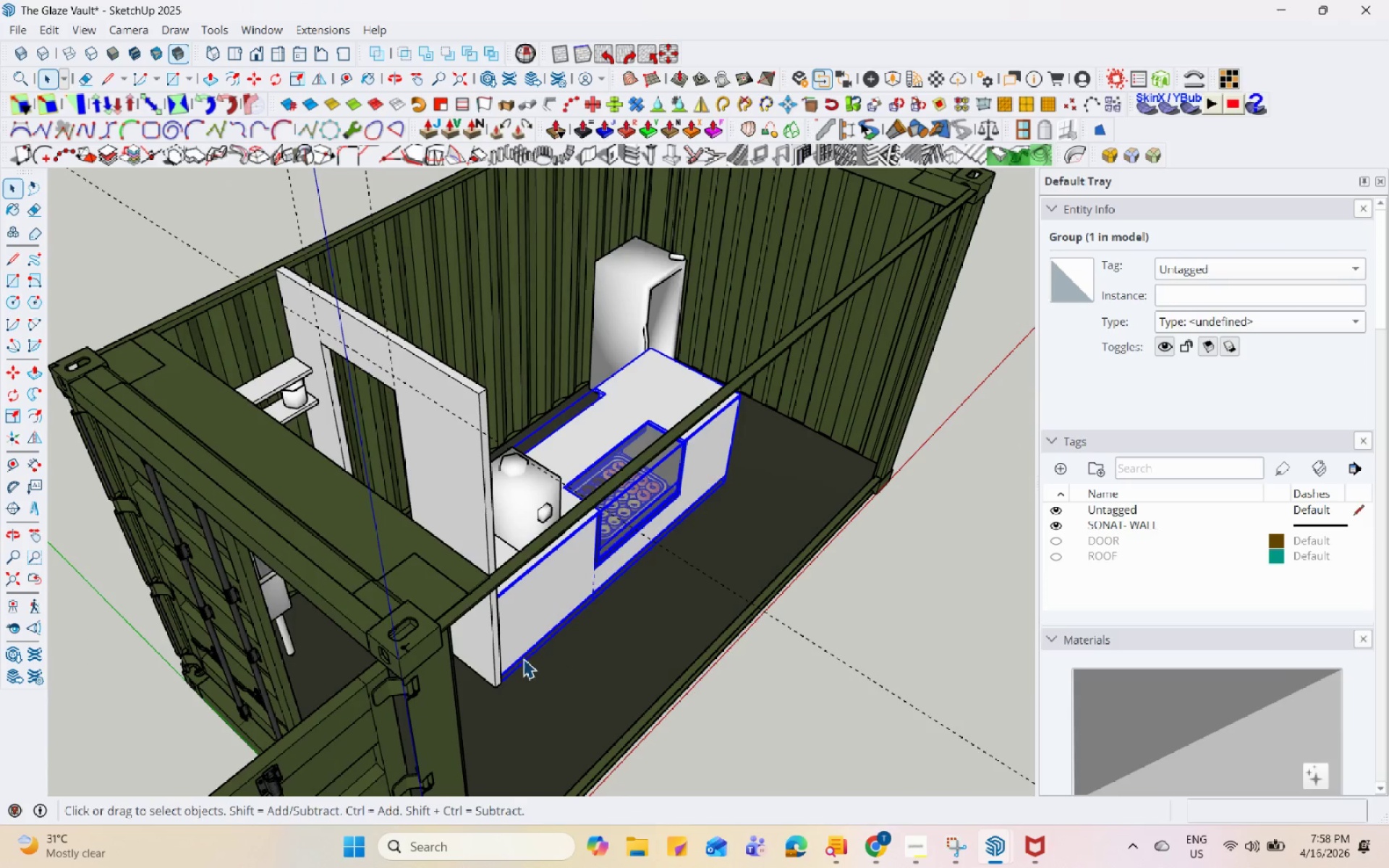 
key(M)
 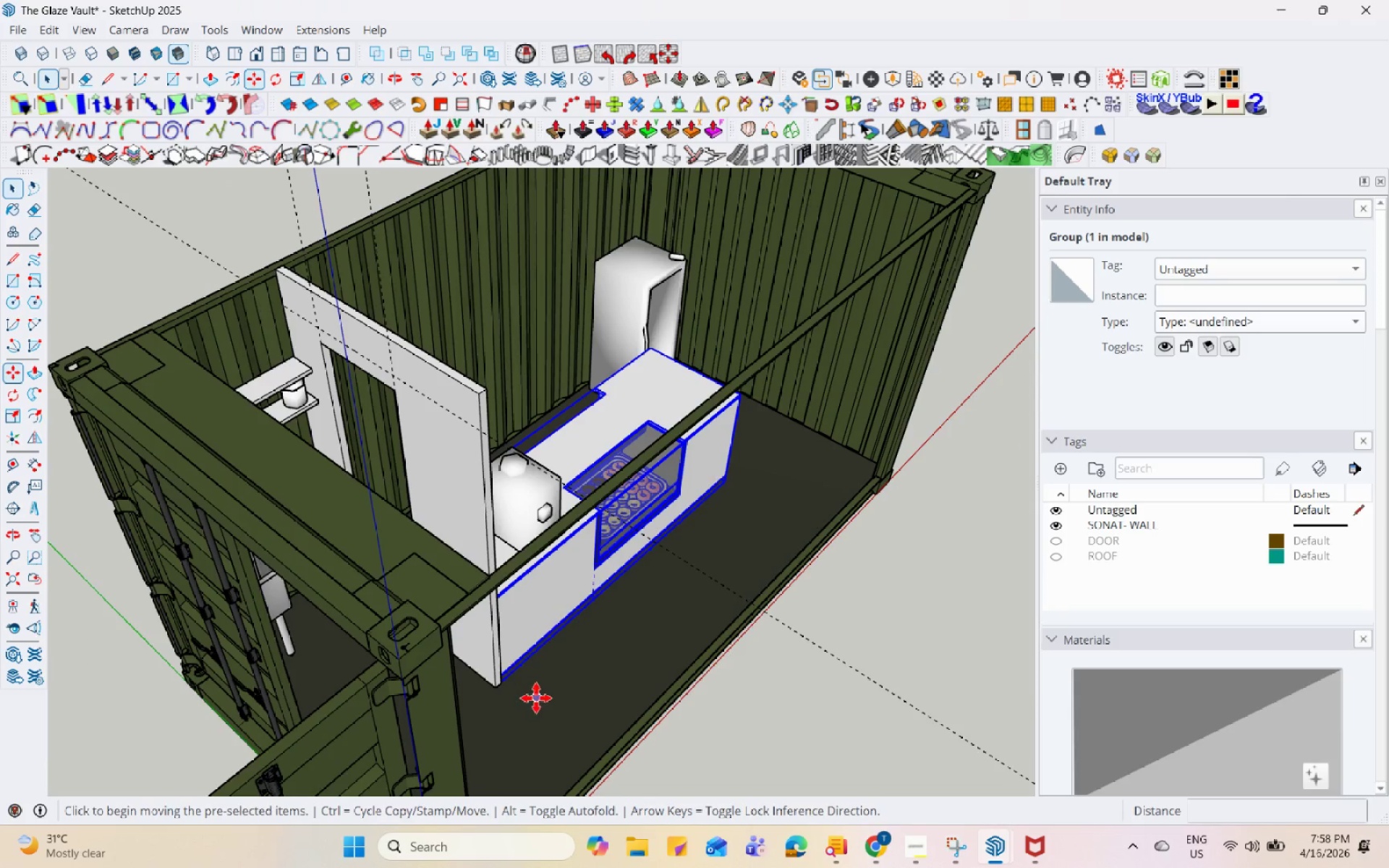 
left_click([538, 698])
 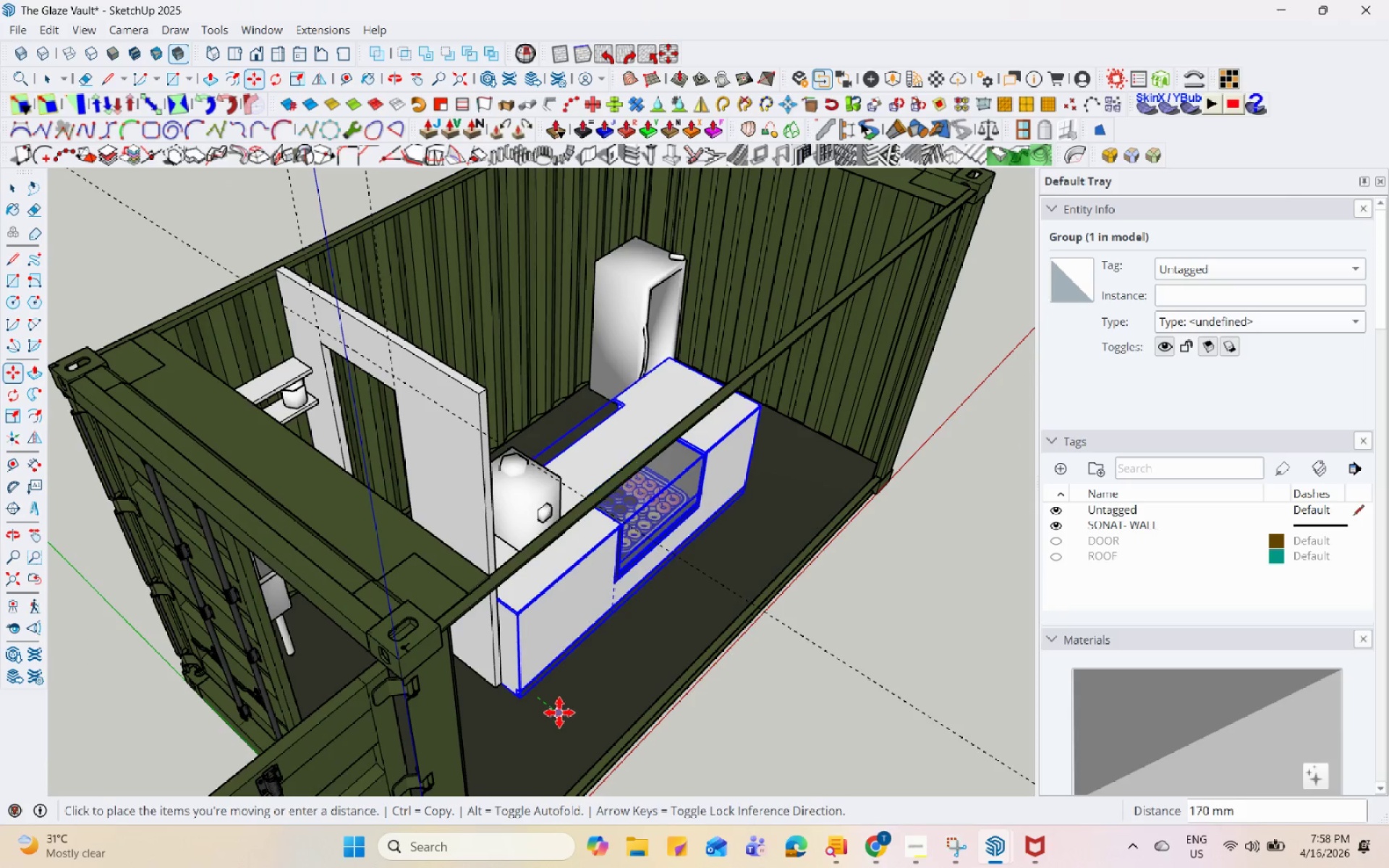 
left_click([561, 713])
 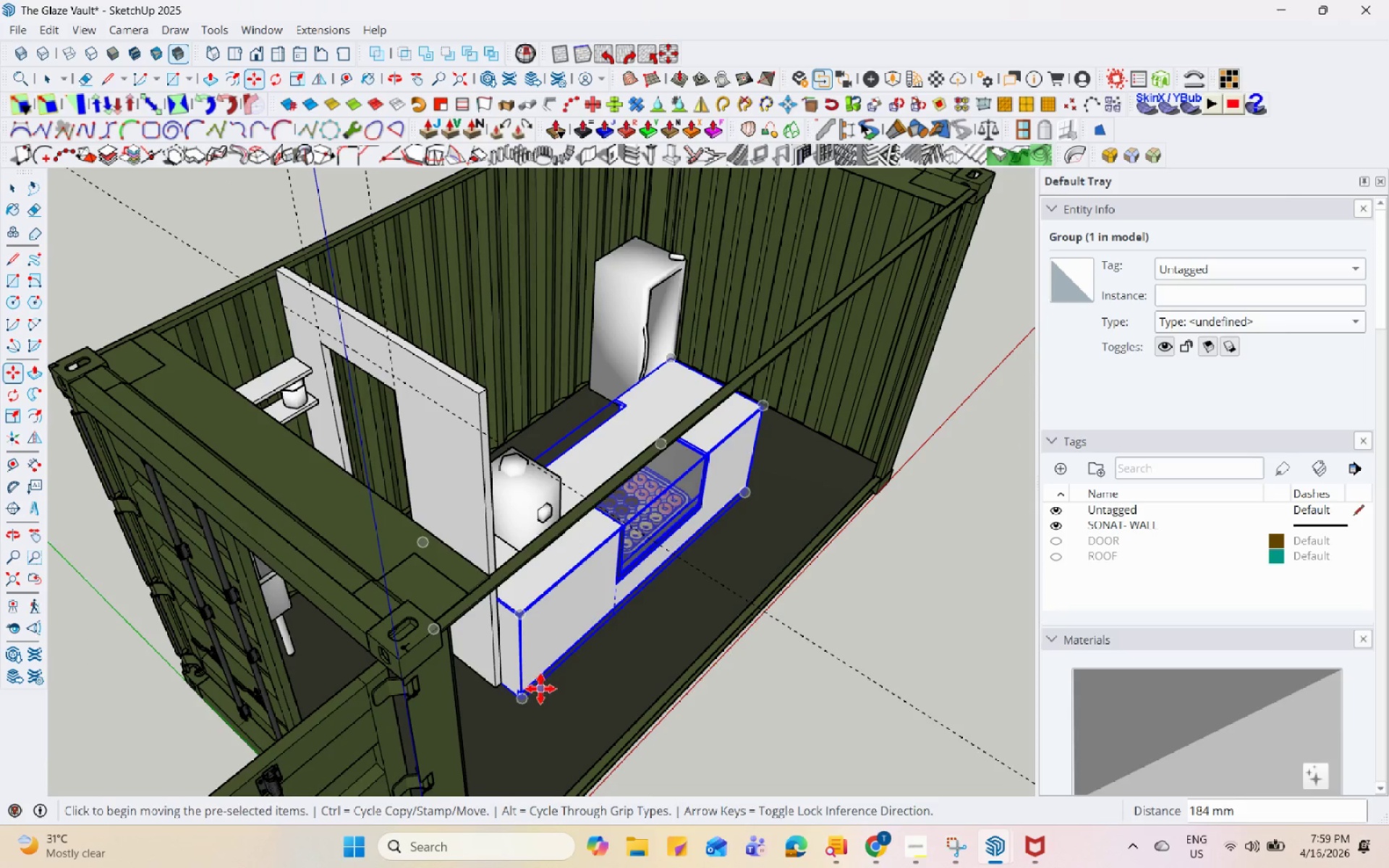 
left_click([576, 689])
 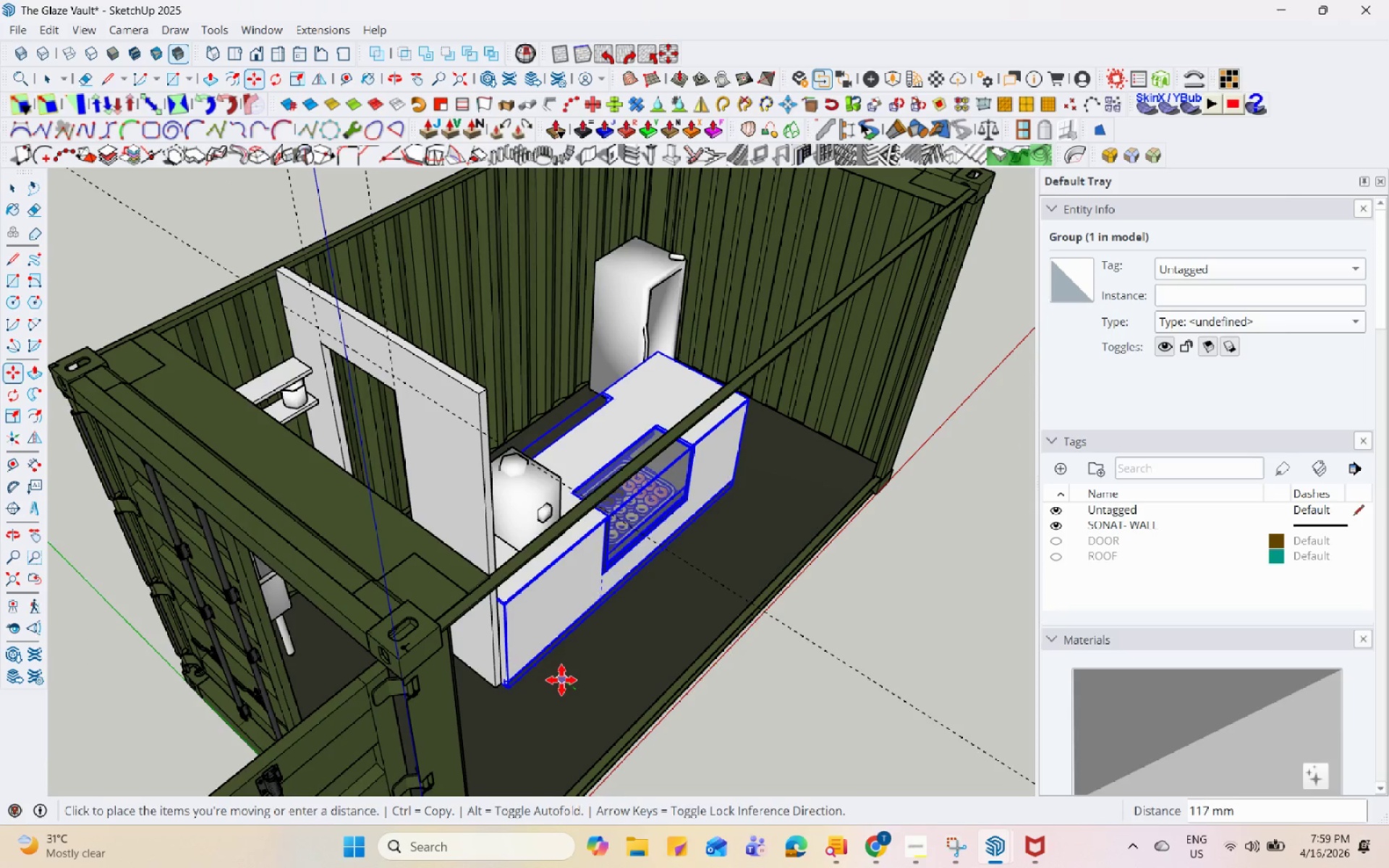 
left_click([561, 680])
 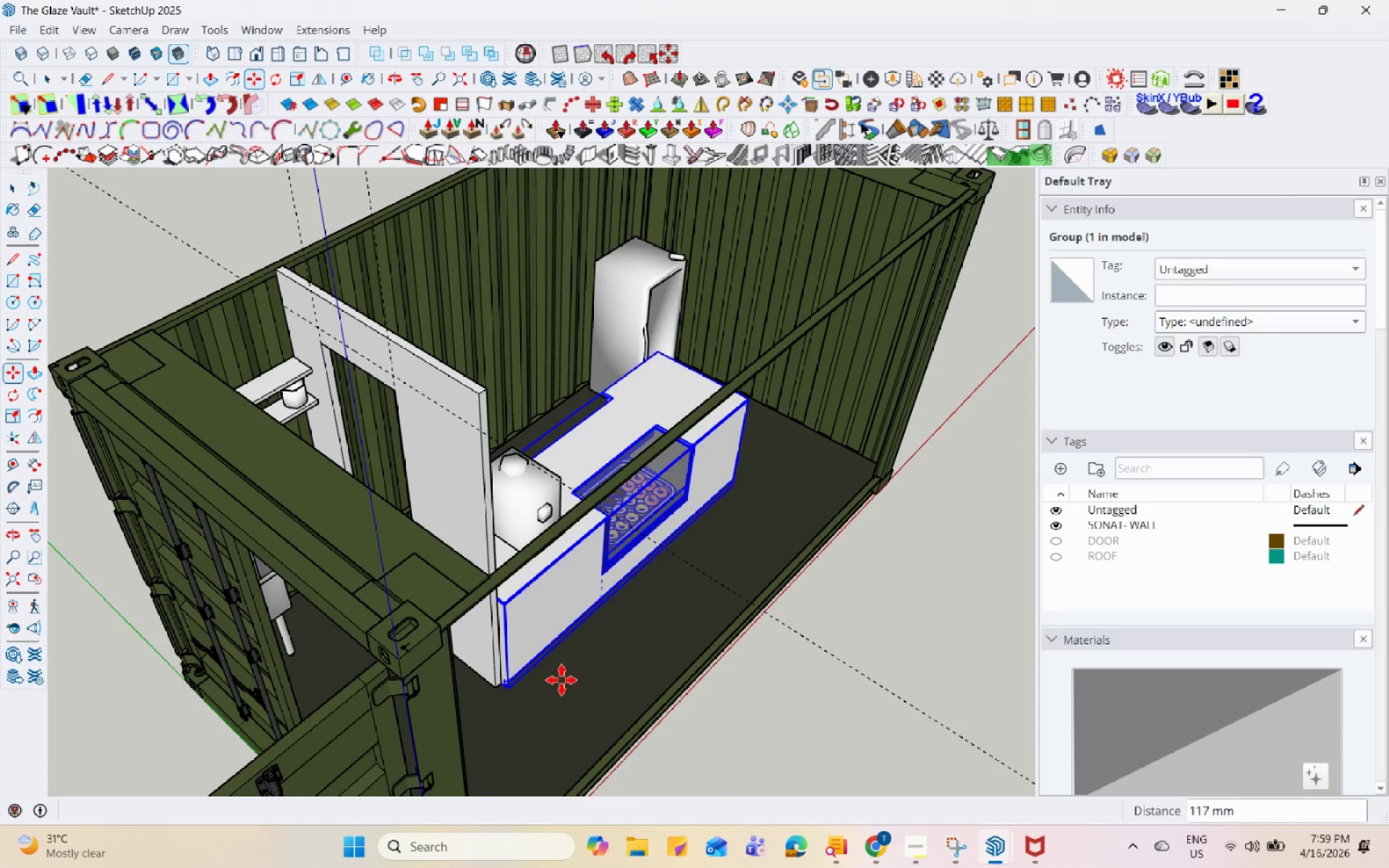 
key(Space)
 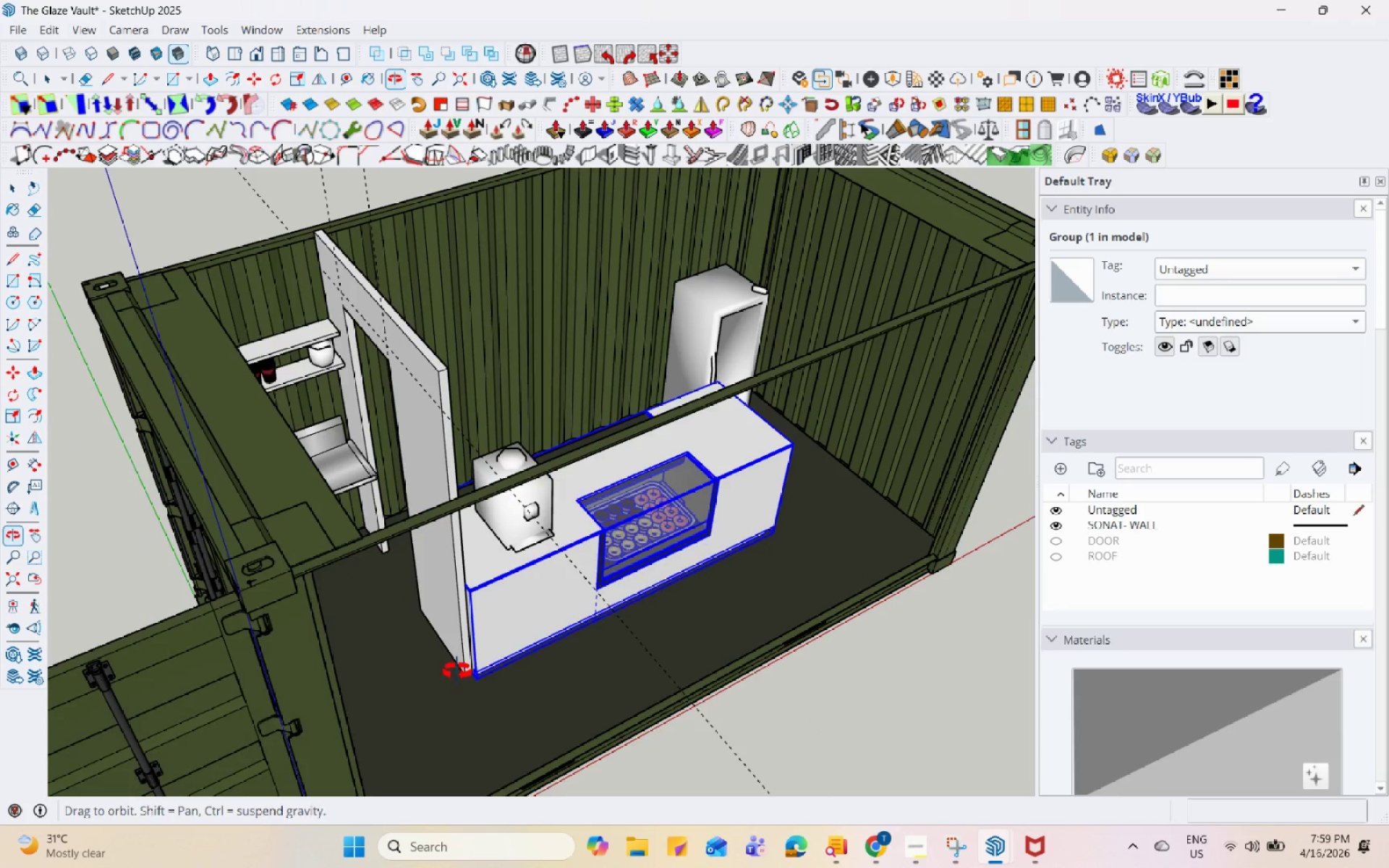 
left_click([478, 537])
 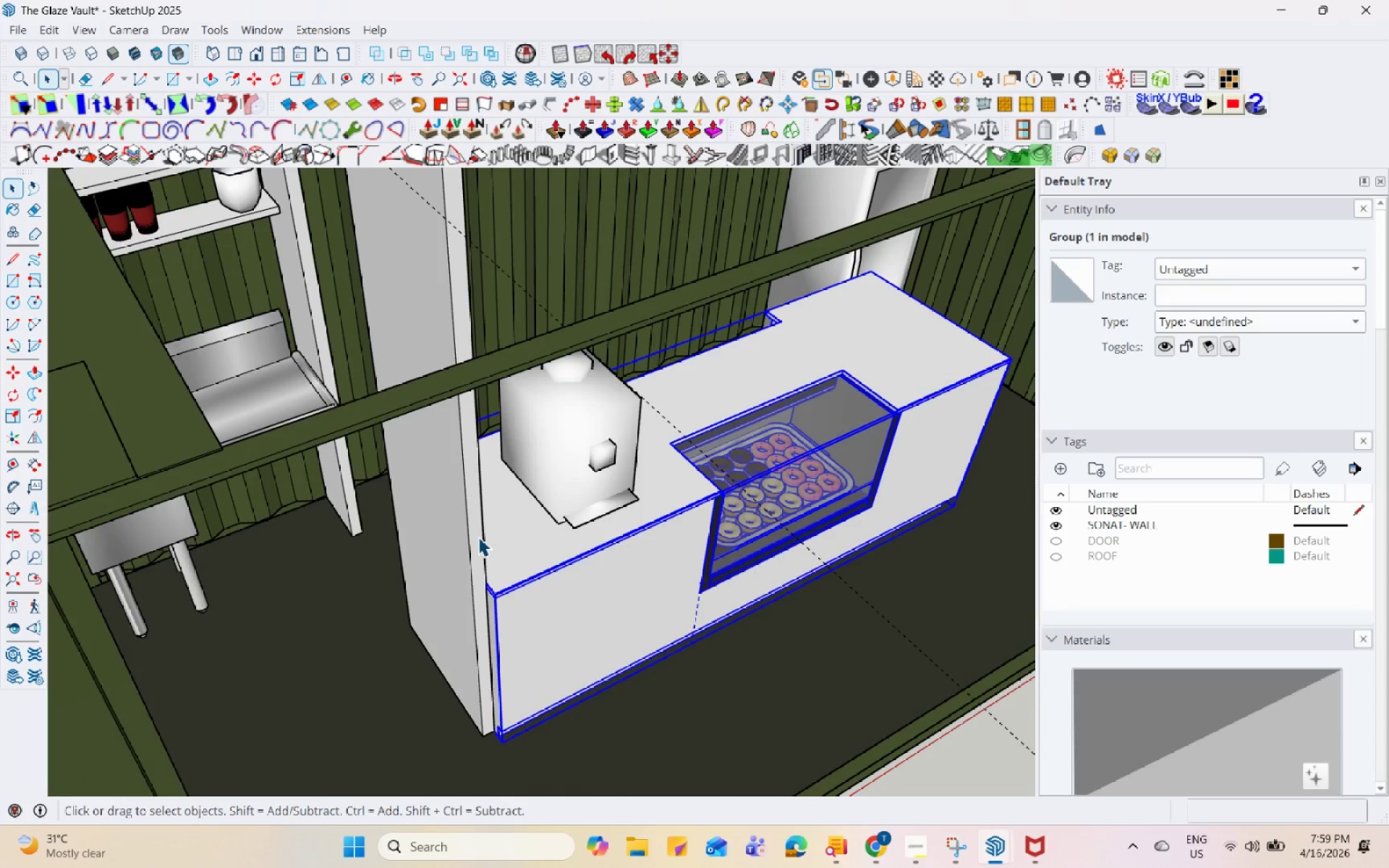 
left_click_drag(start_coordinate=[478, 532], to_coordinate=[478, 527])
 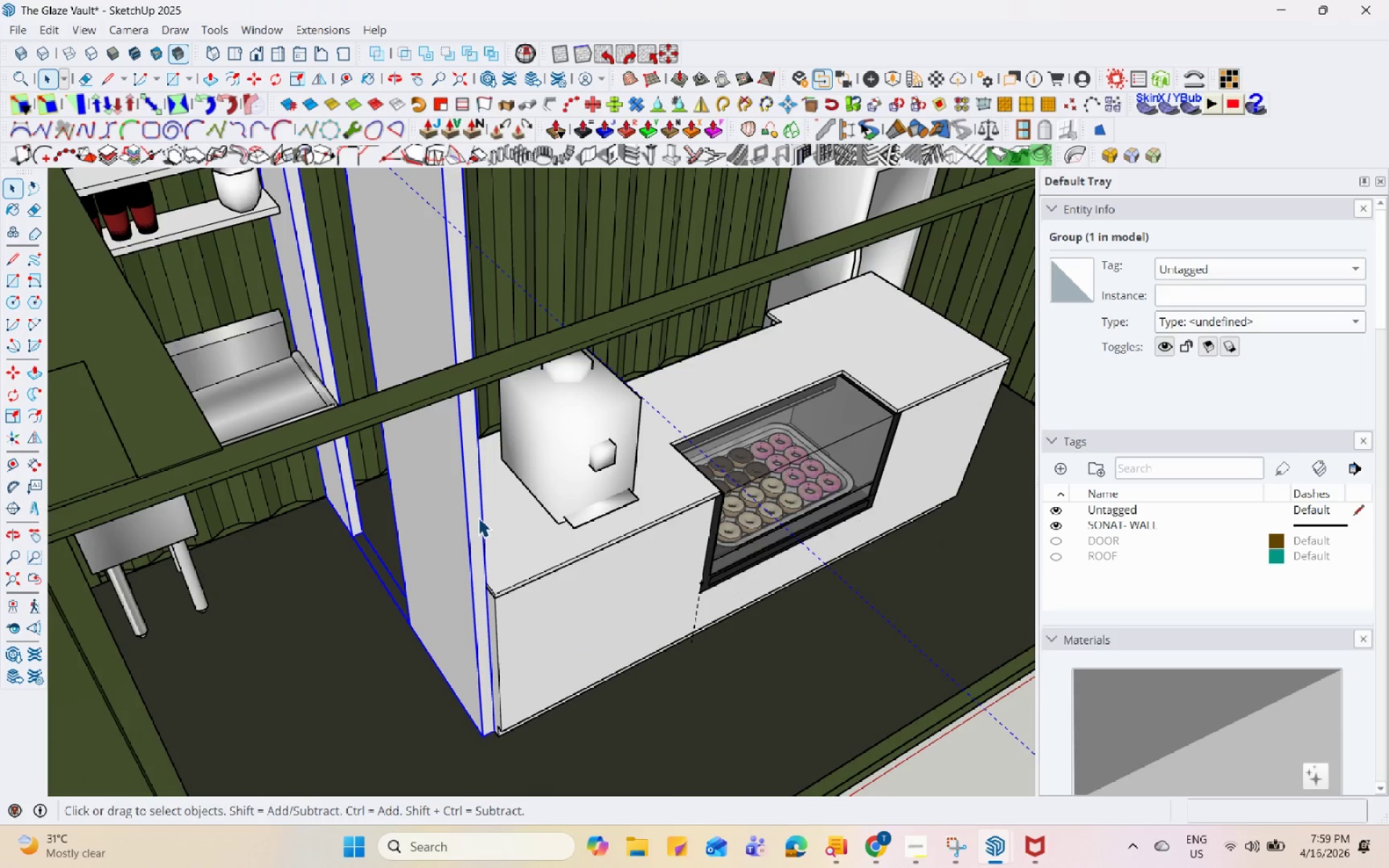 
scroll: coordinate [480, 538], scroll_direction: up, amount: 5.0
 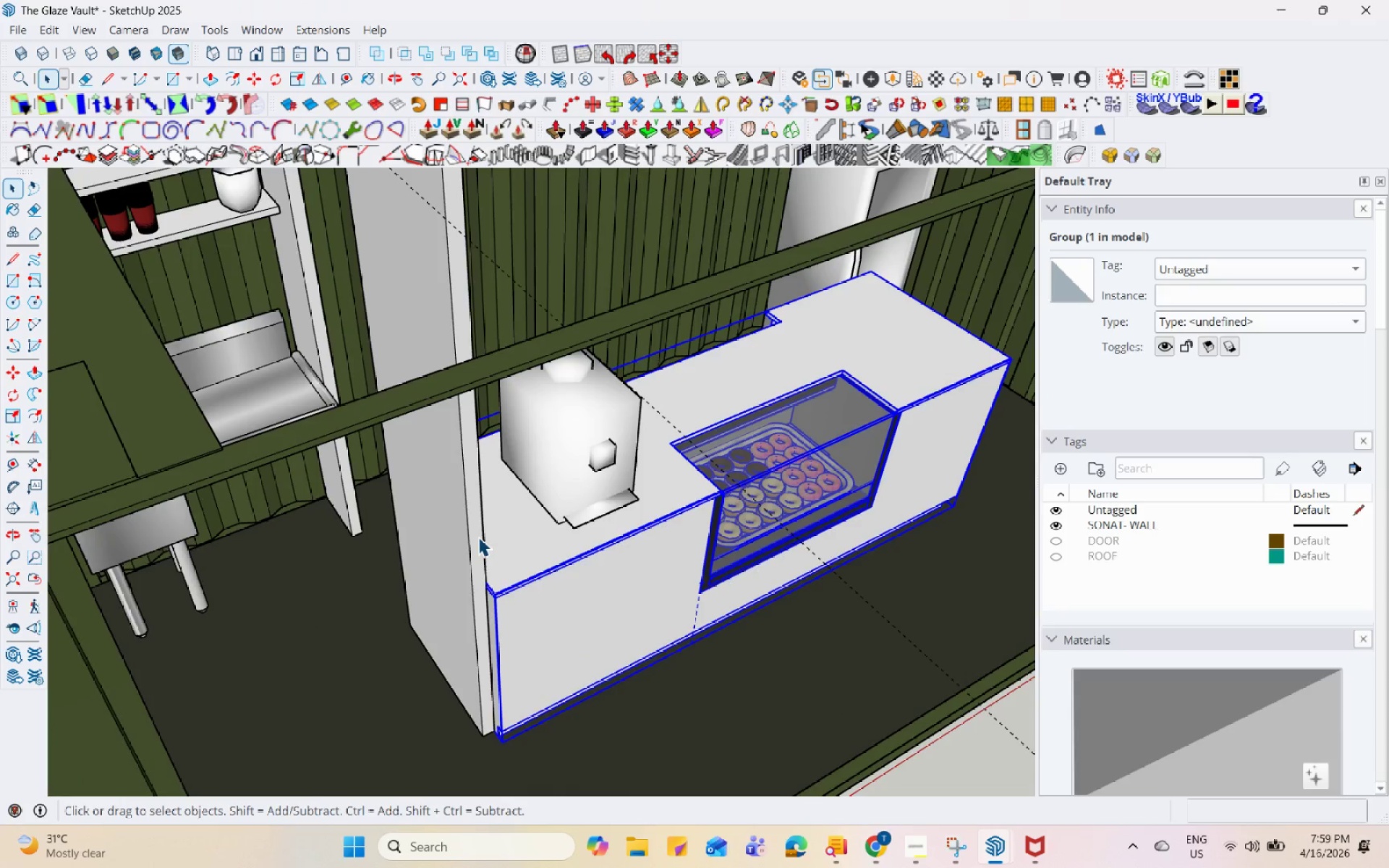 
triple_click([478, 517])
 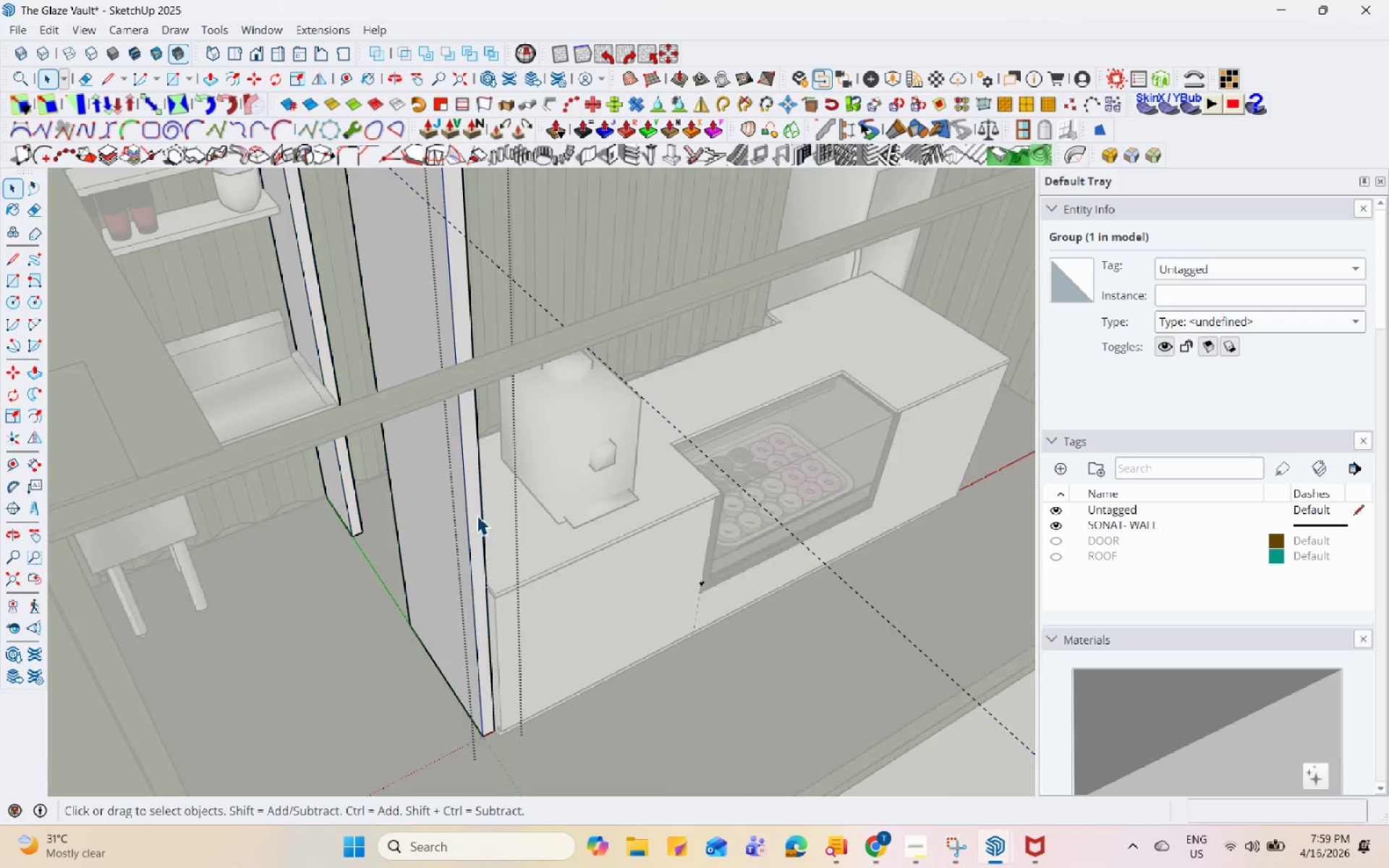 
triple_click([472, 501])
 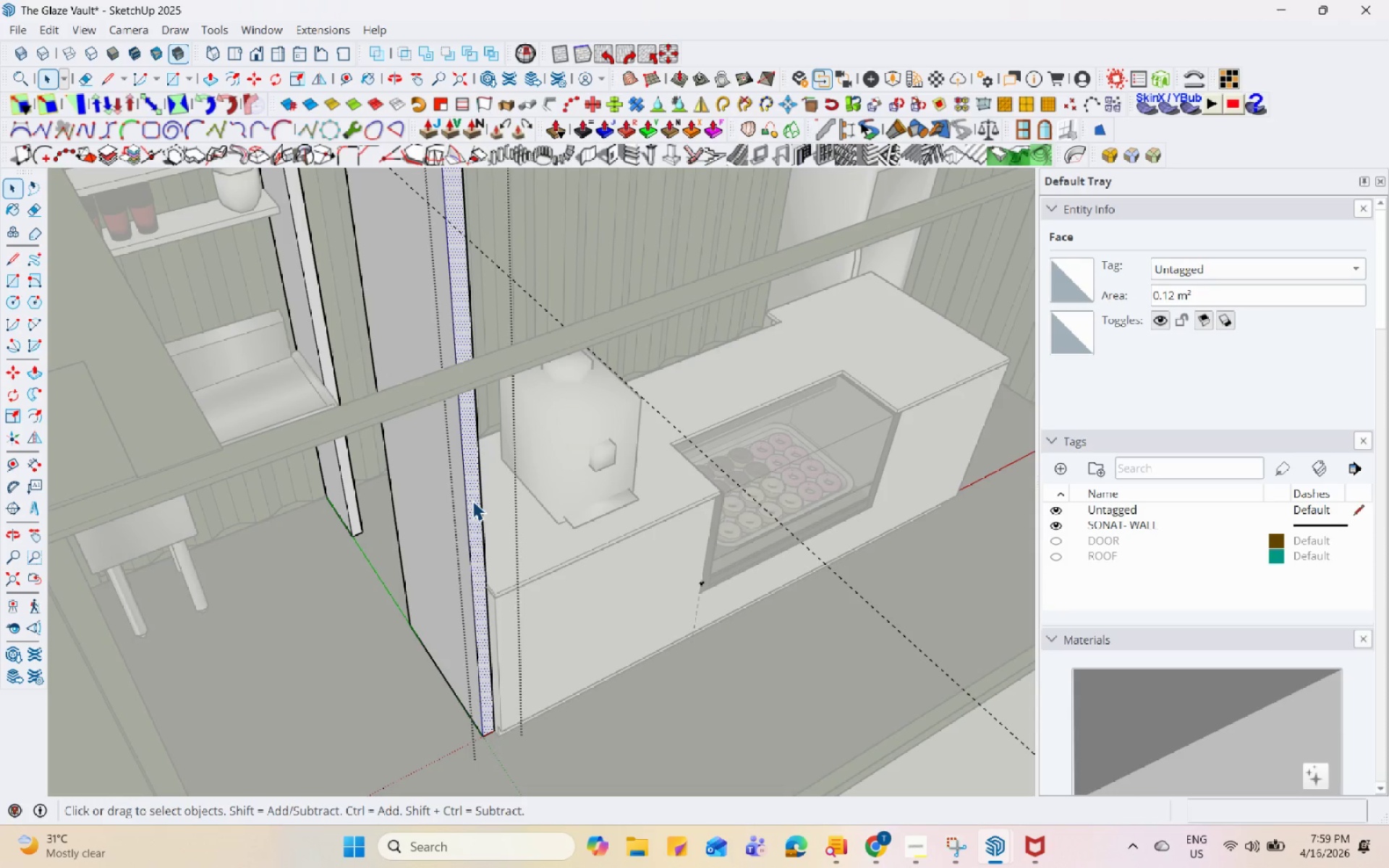 
key(P)
 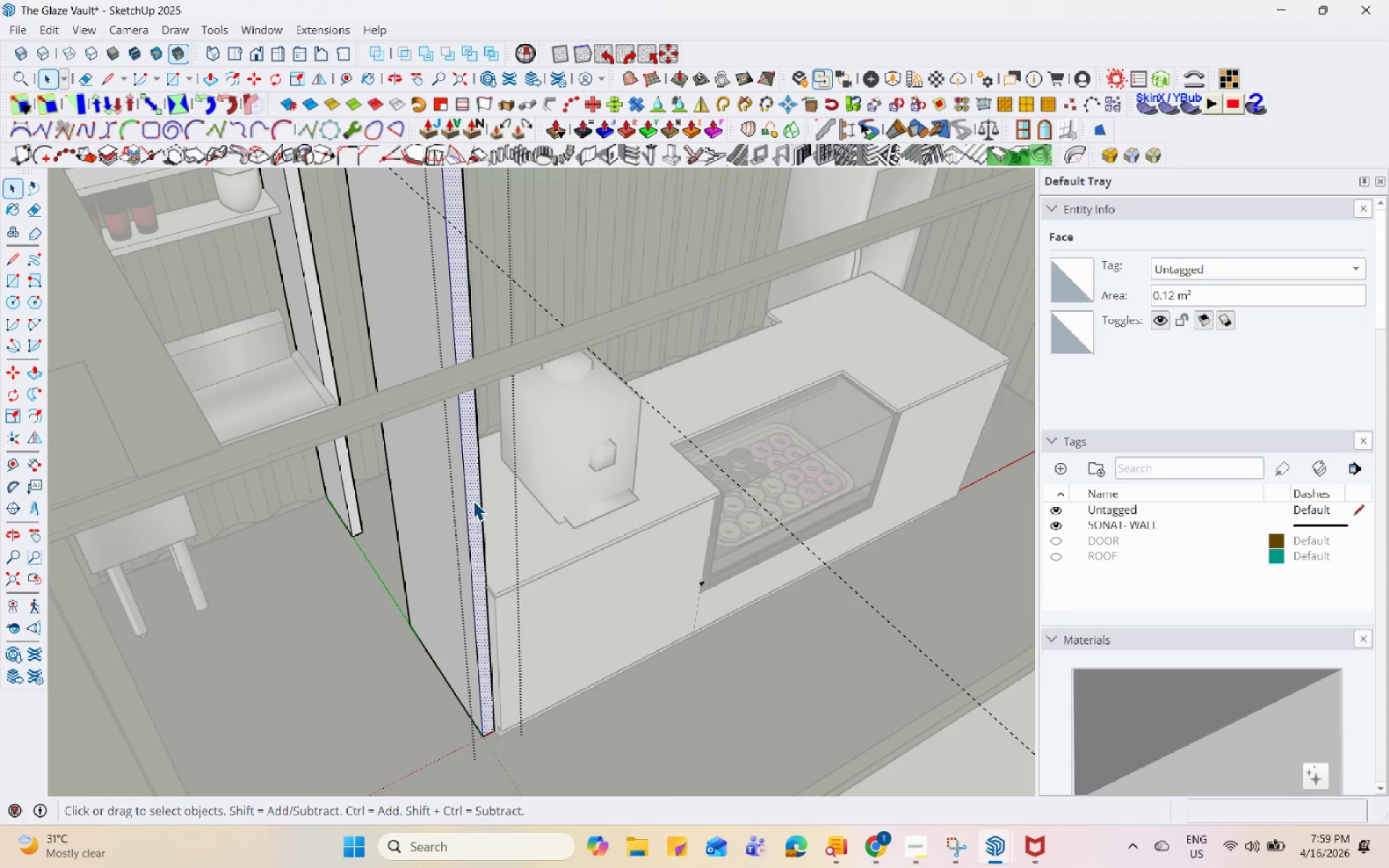 
left_click([473, 501])
 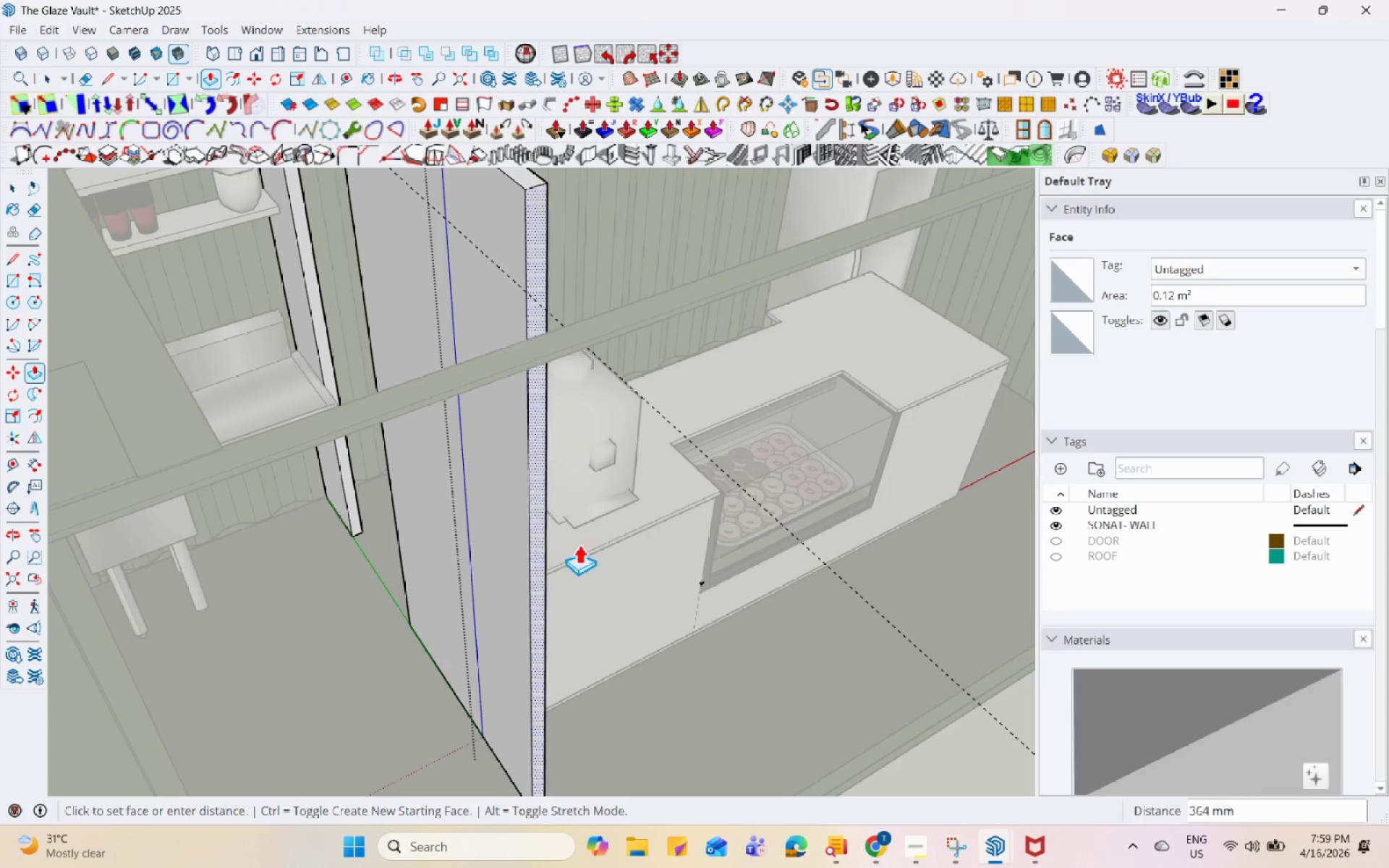 
left_click([576, 551])
 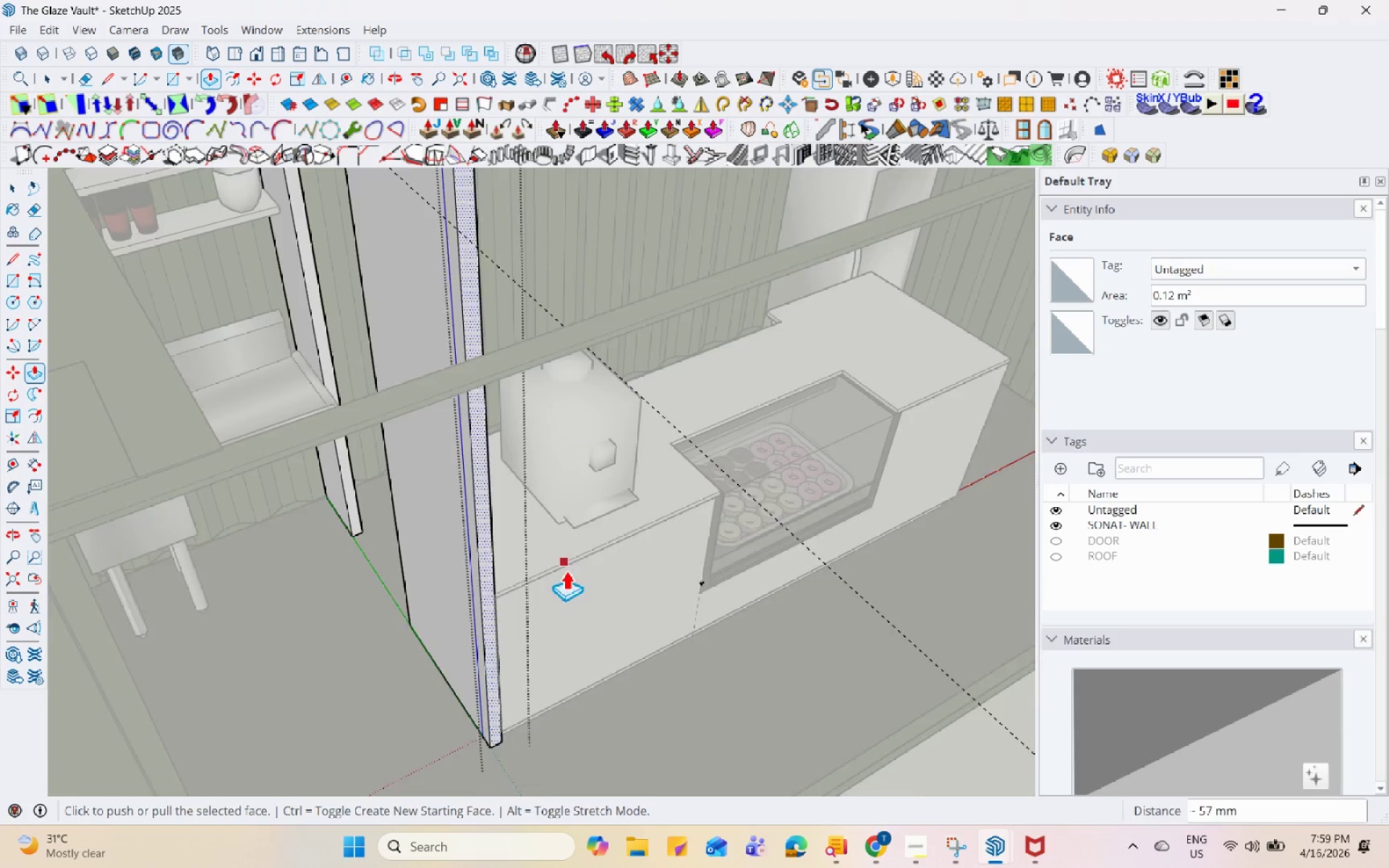 
key(Space)
 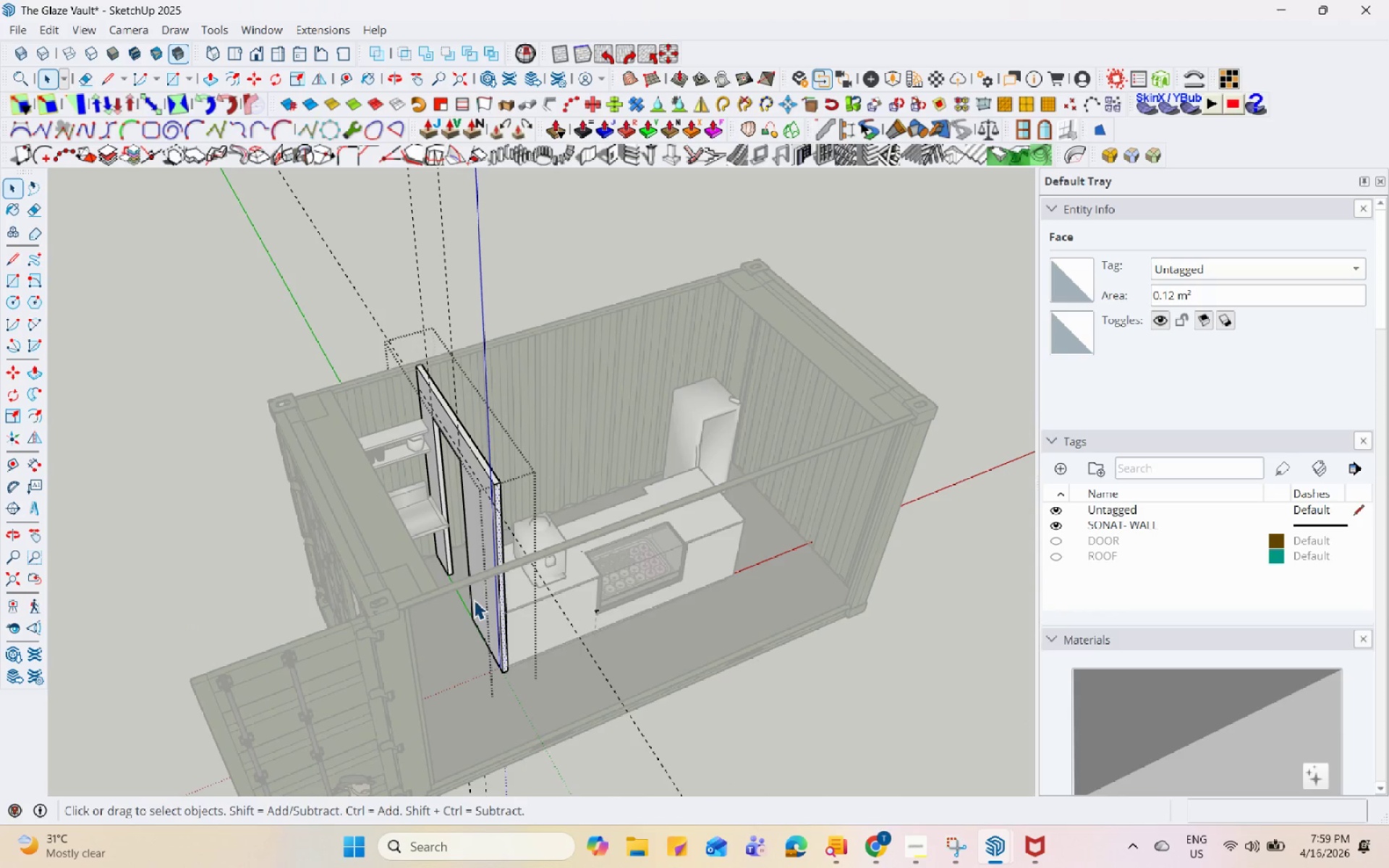 
scroll: coordinate [528, 626], scroll_direction: down, amount: 10.0
 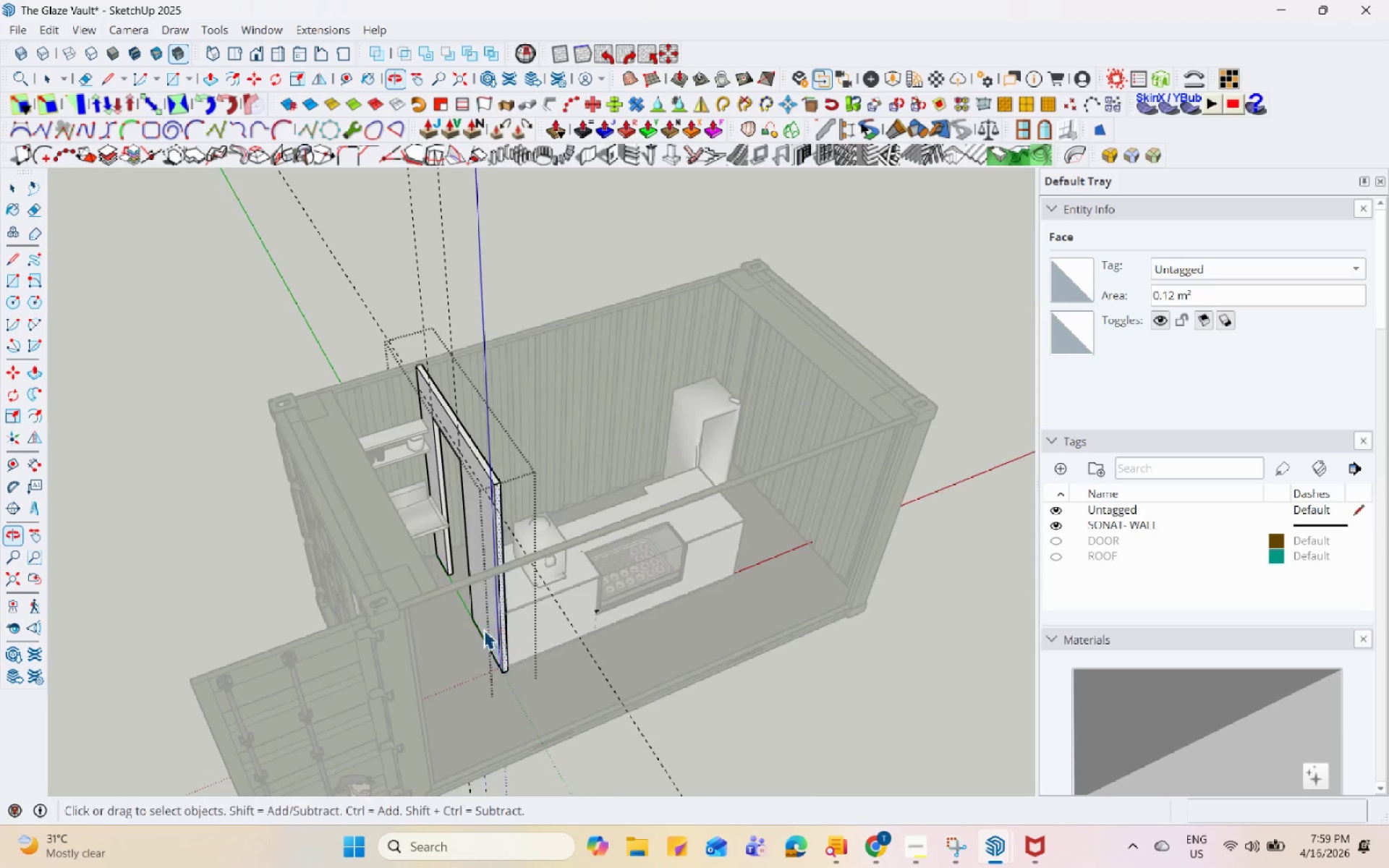 
key(Escape)
 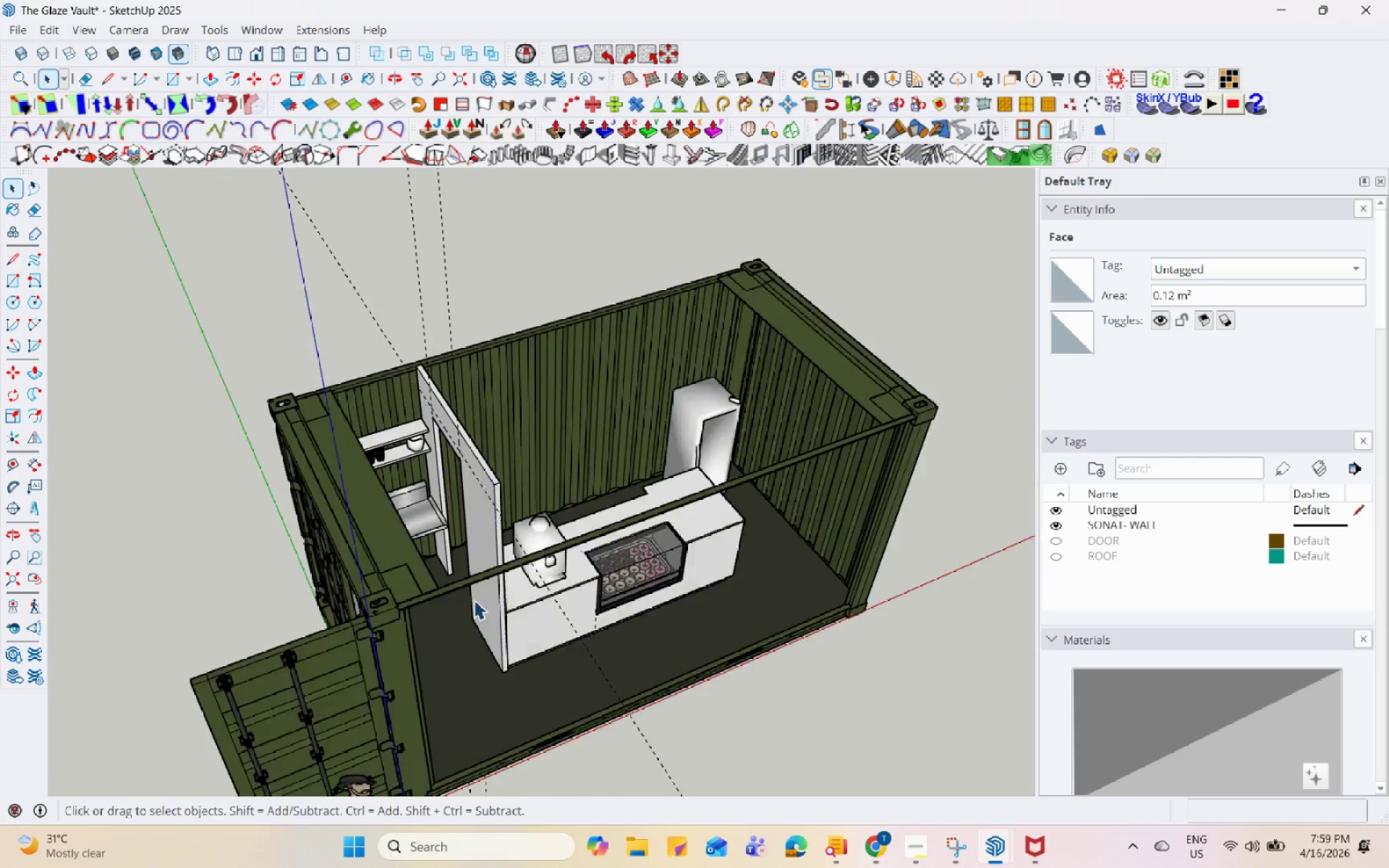 
key(Escape)
 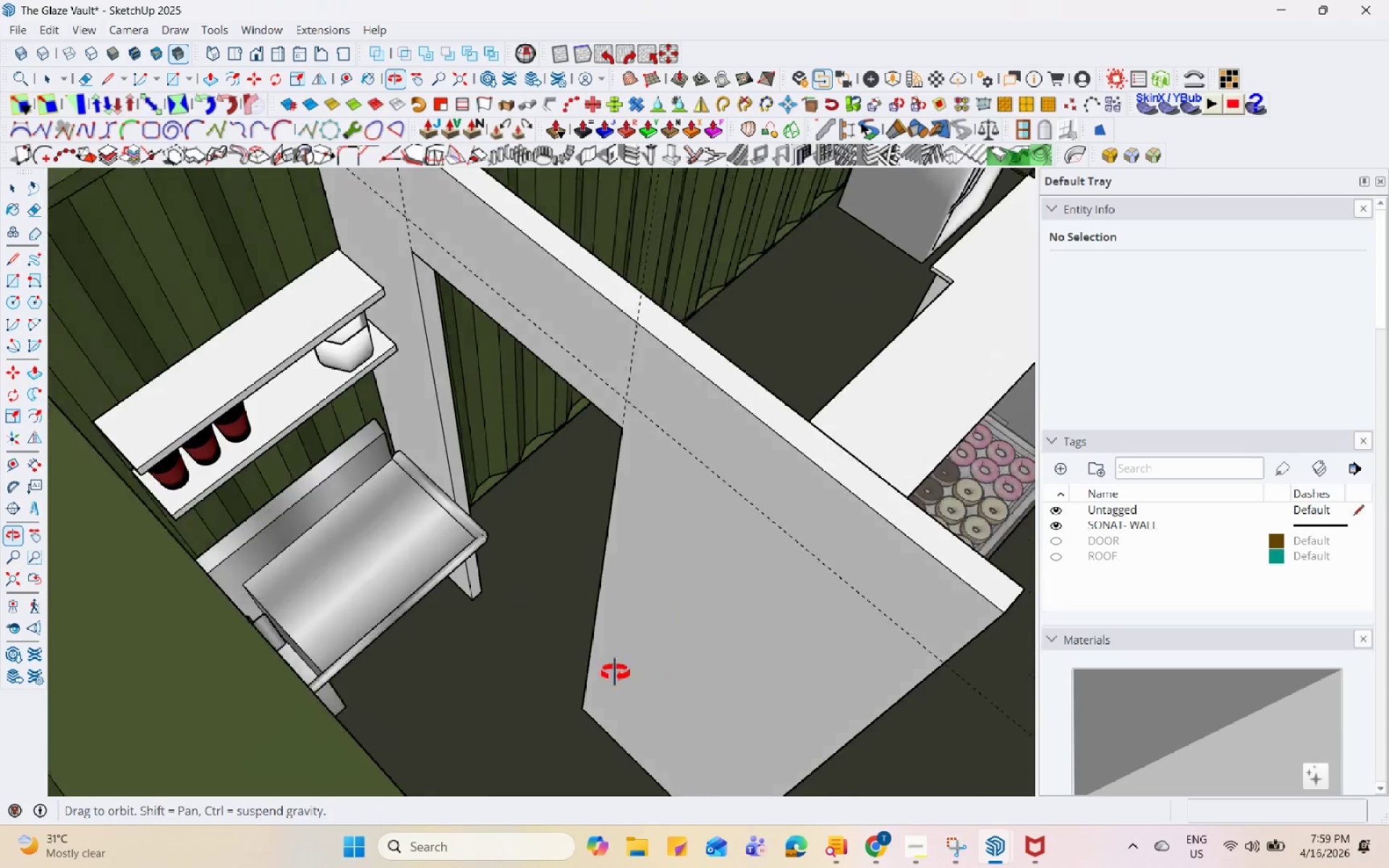 
scroll: coordinate [464, 522], scroll_direction: up, amount: 10.0
 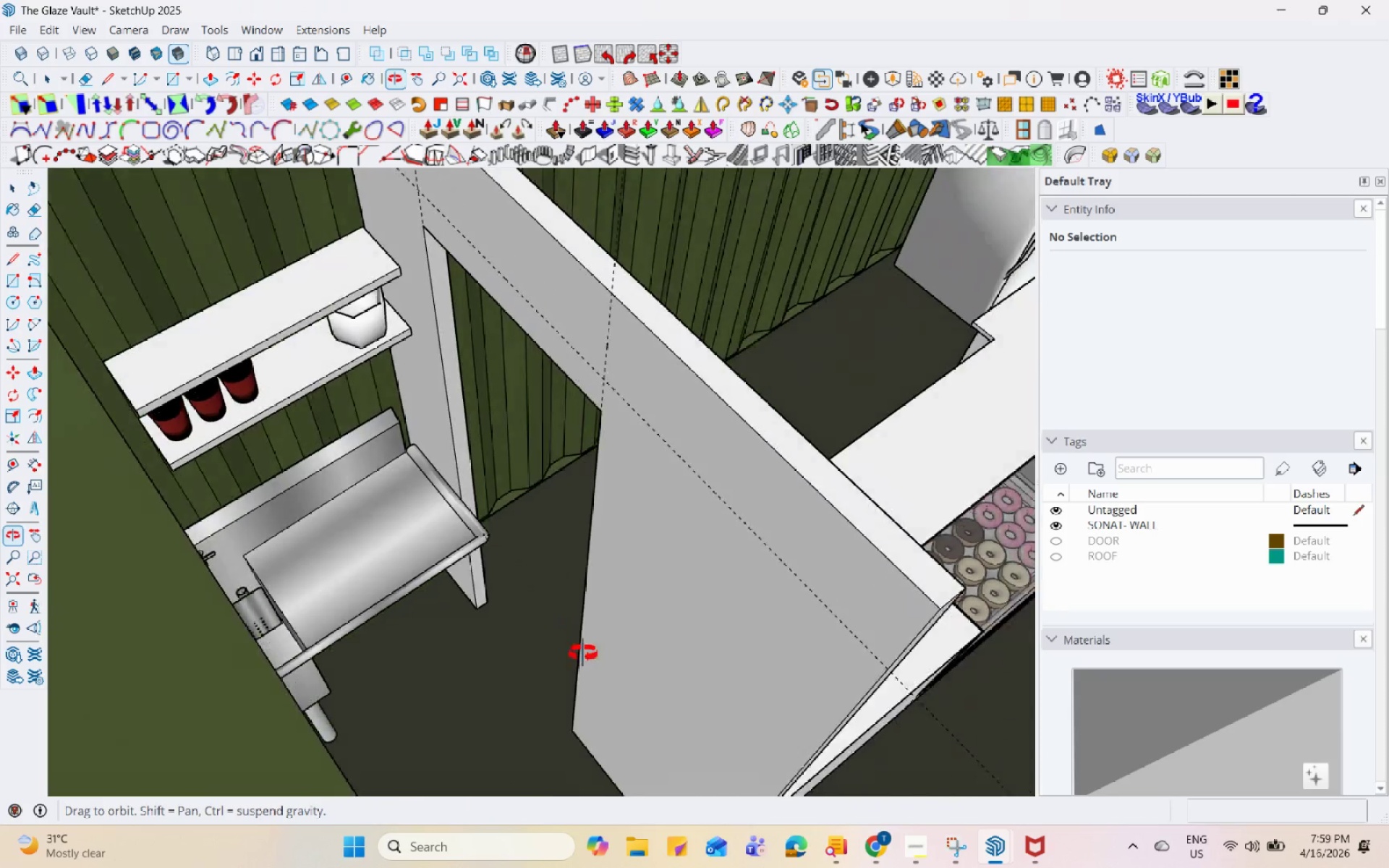 
scroll: coordinate [449, 535], scroll_direction: down, amount: 4.0
 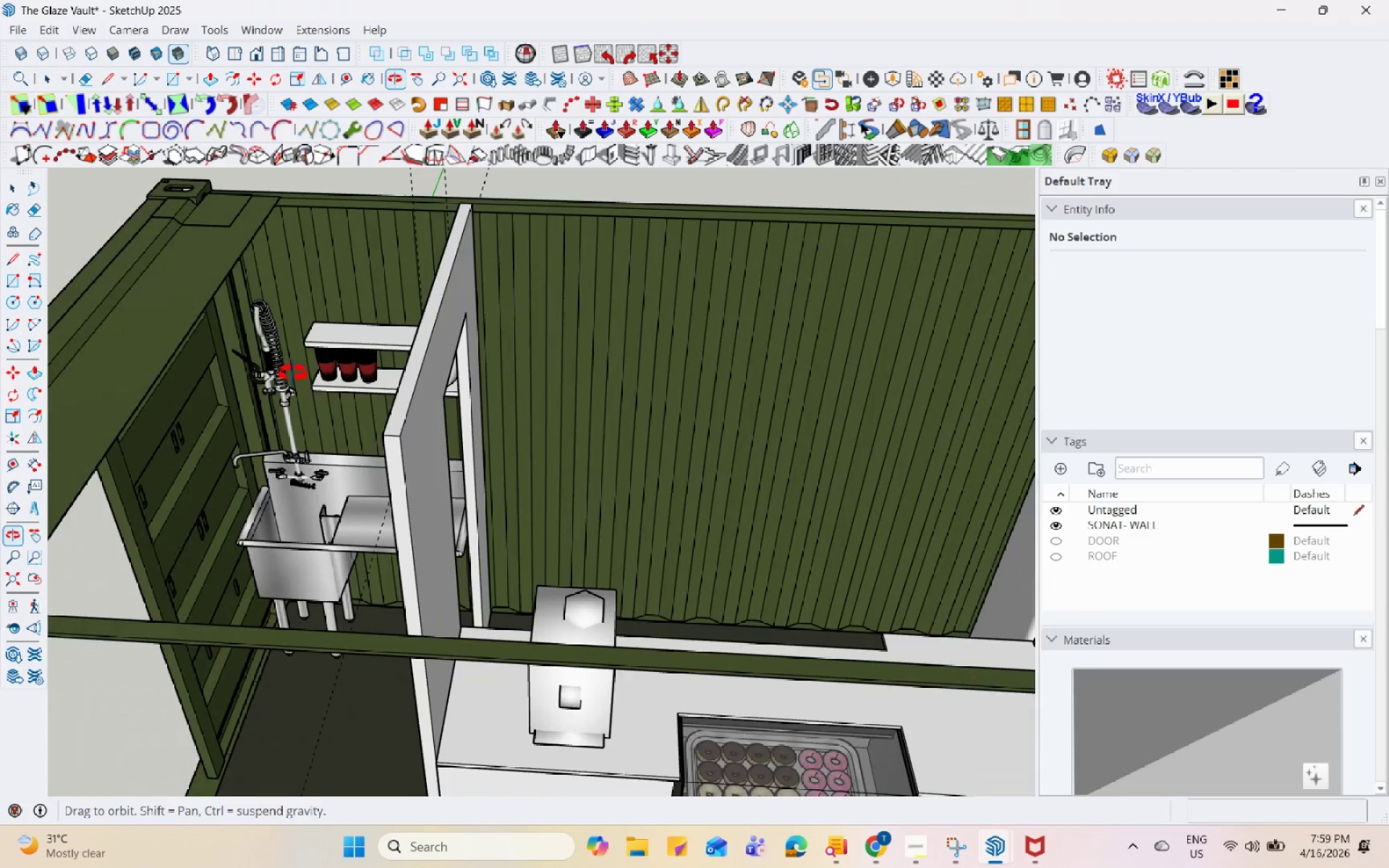 
middle_click([318, 362])
 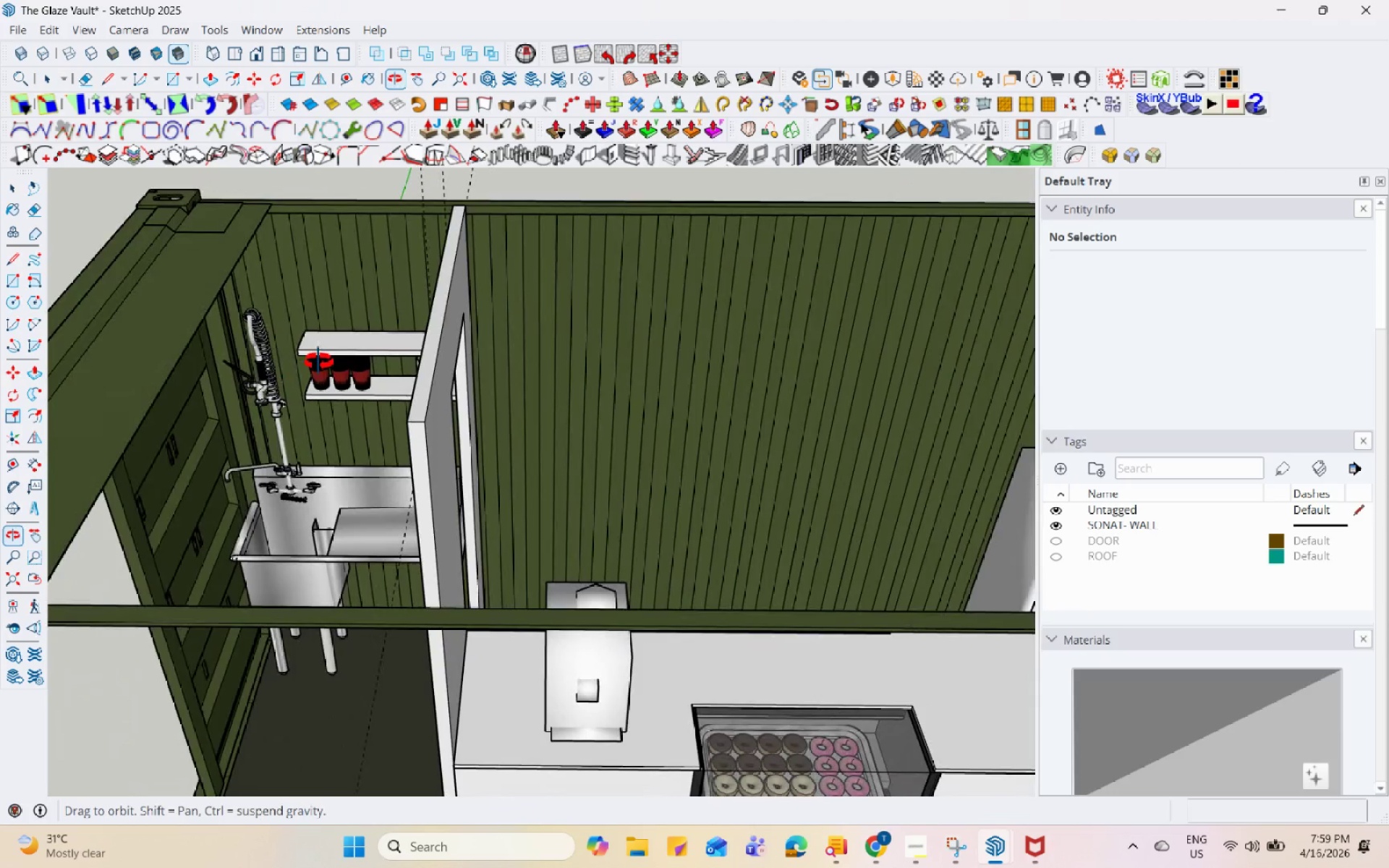 
scroll: coordinate [316, 503], scroll_direction: down, amount: 27.0
 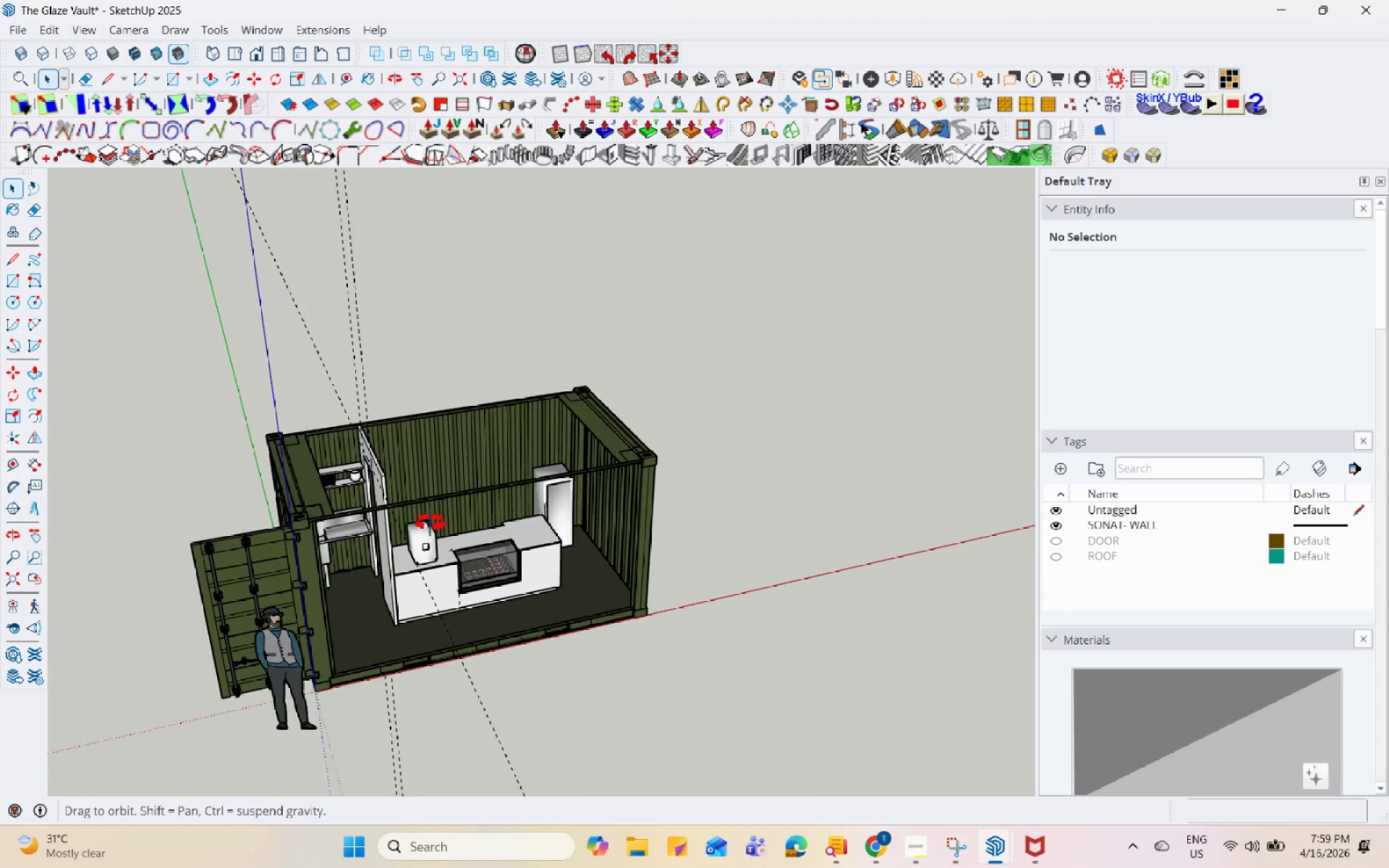 
left_click([504, 469])
 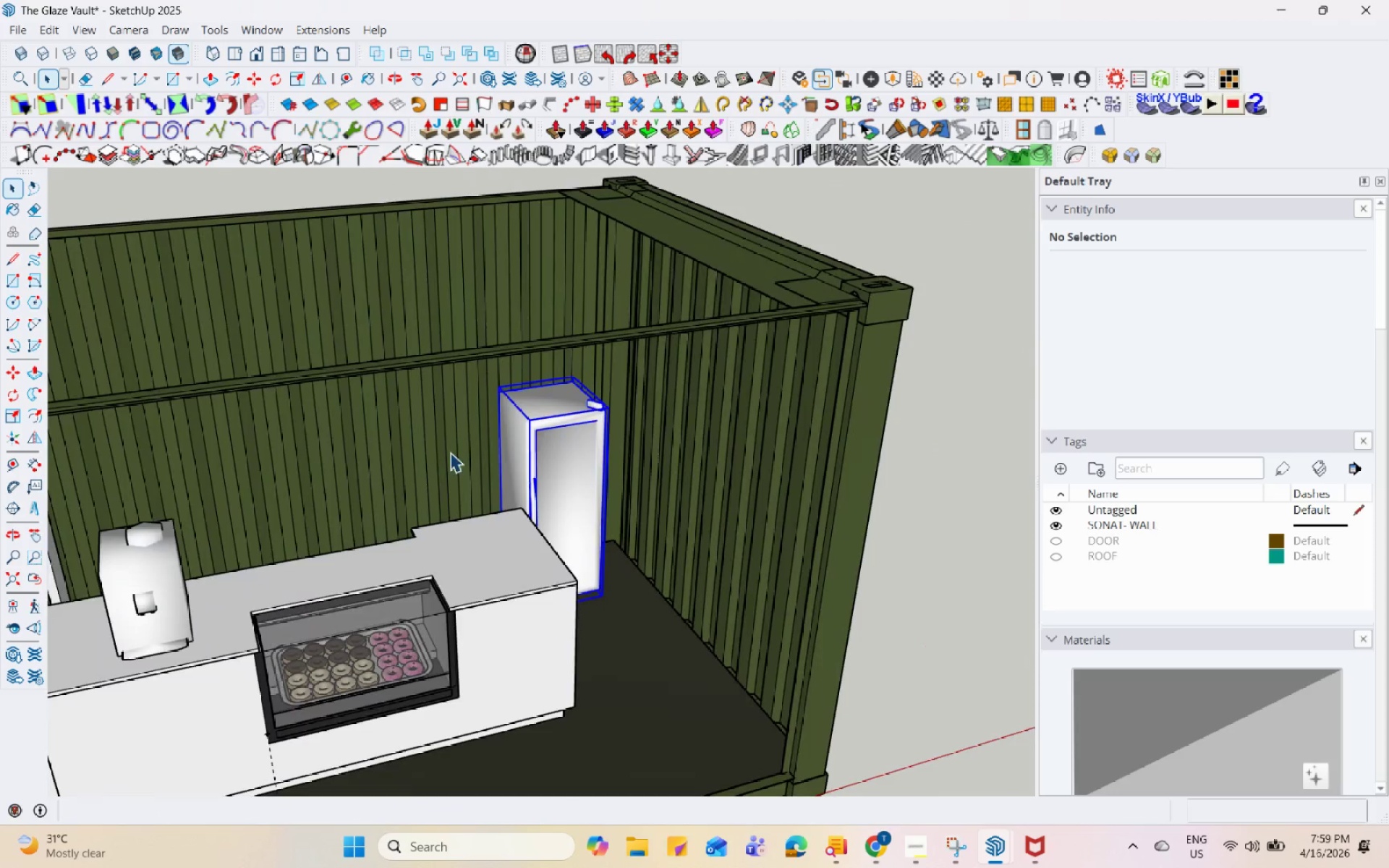 
scroll: coordinate [504, 489], scroll_direction: up, amount: 9.0
 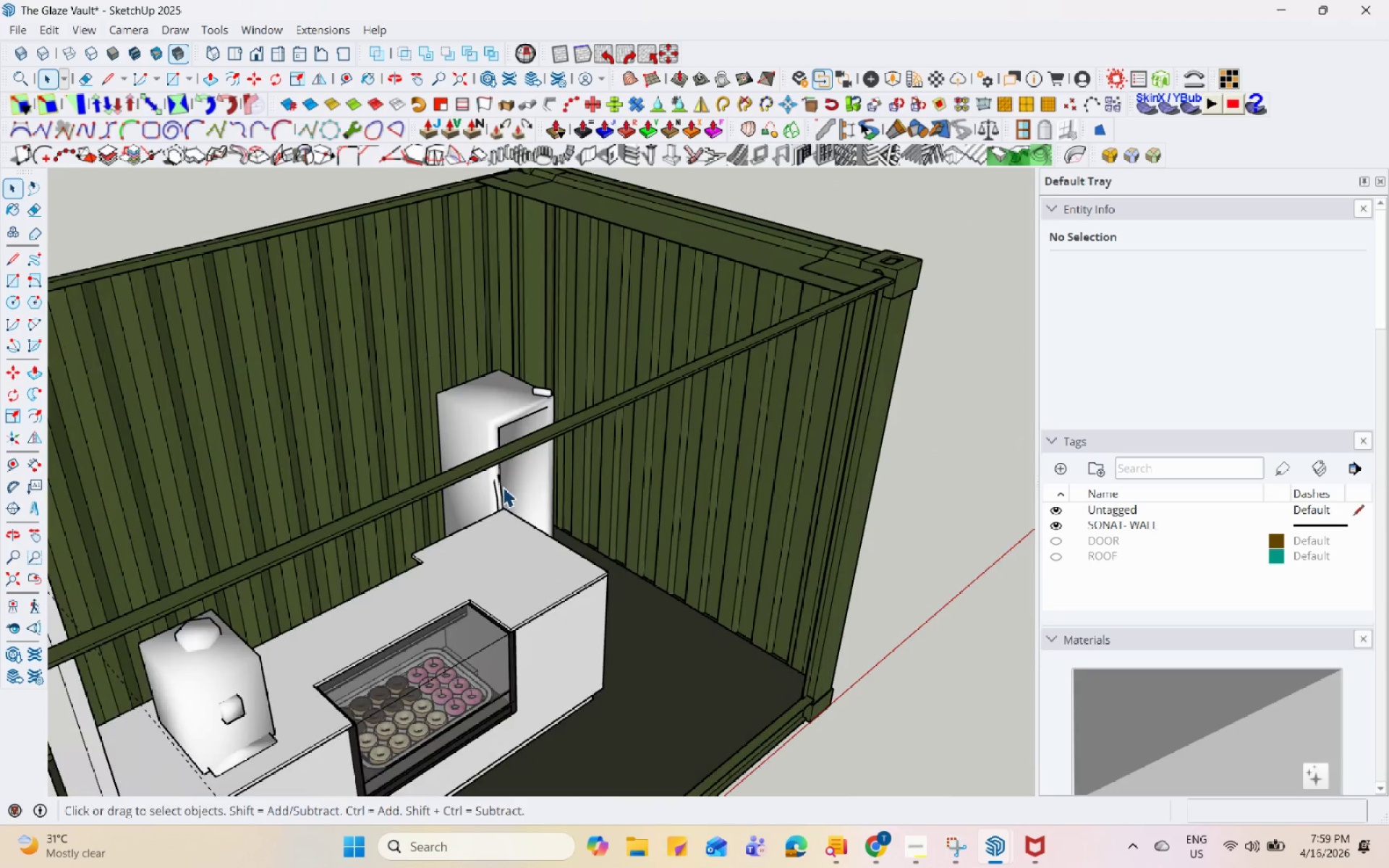 
right_click([563, 458])
 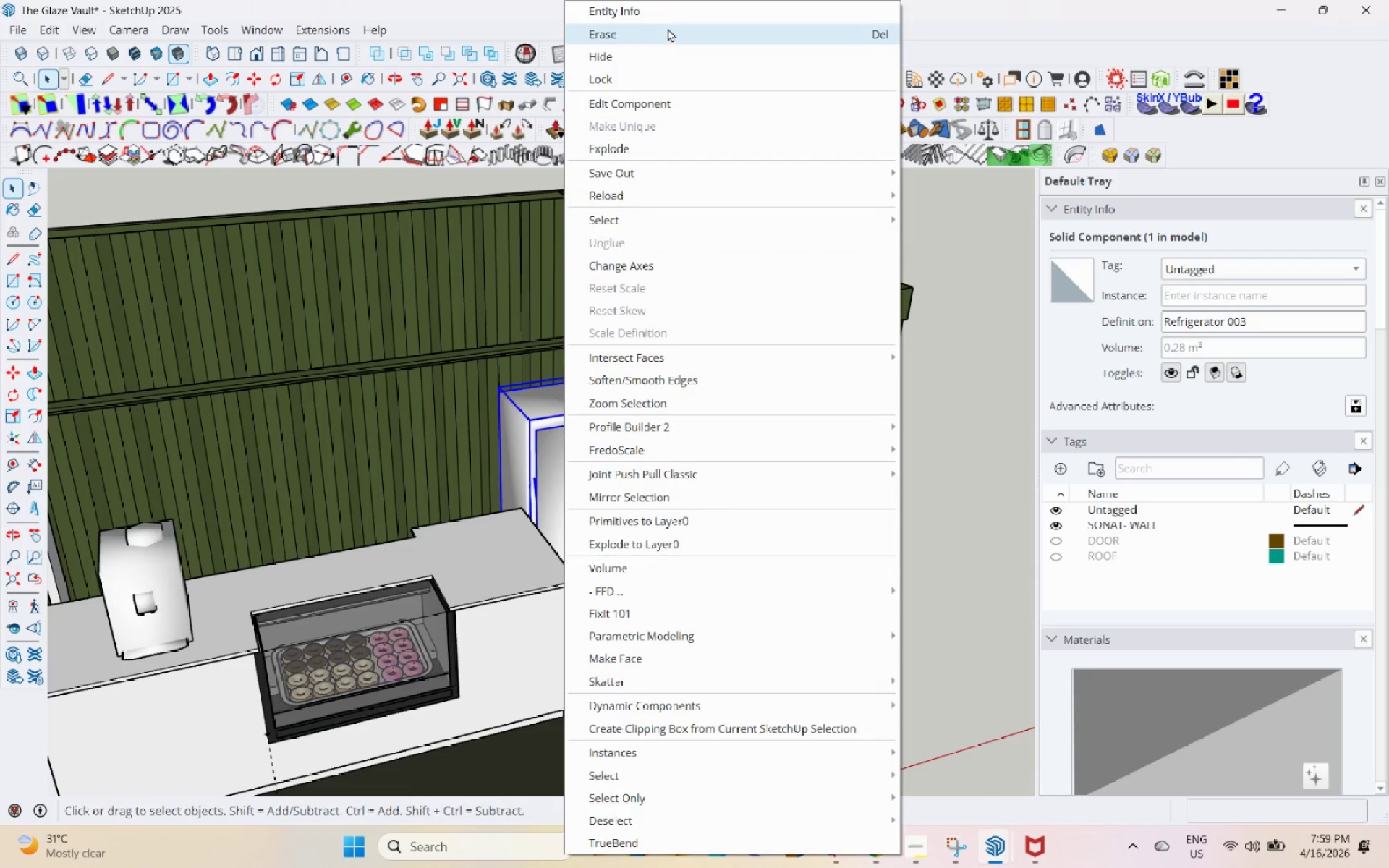 
left_click([668, 28])
 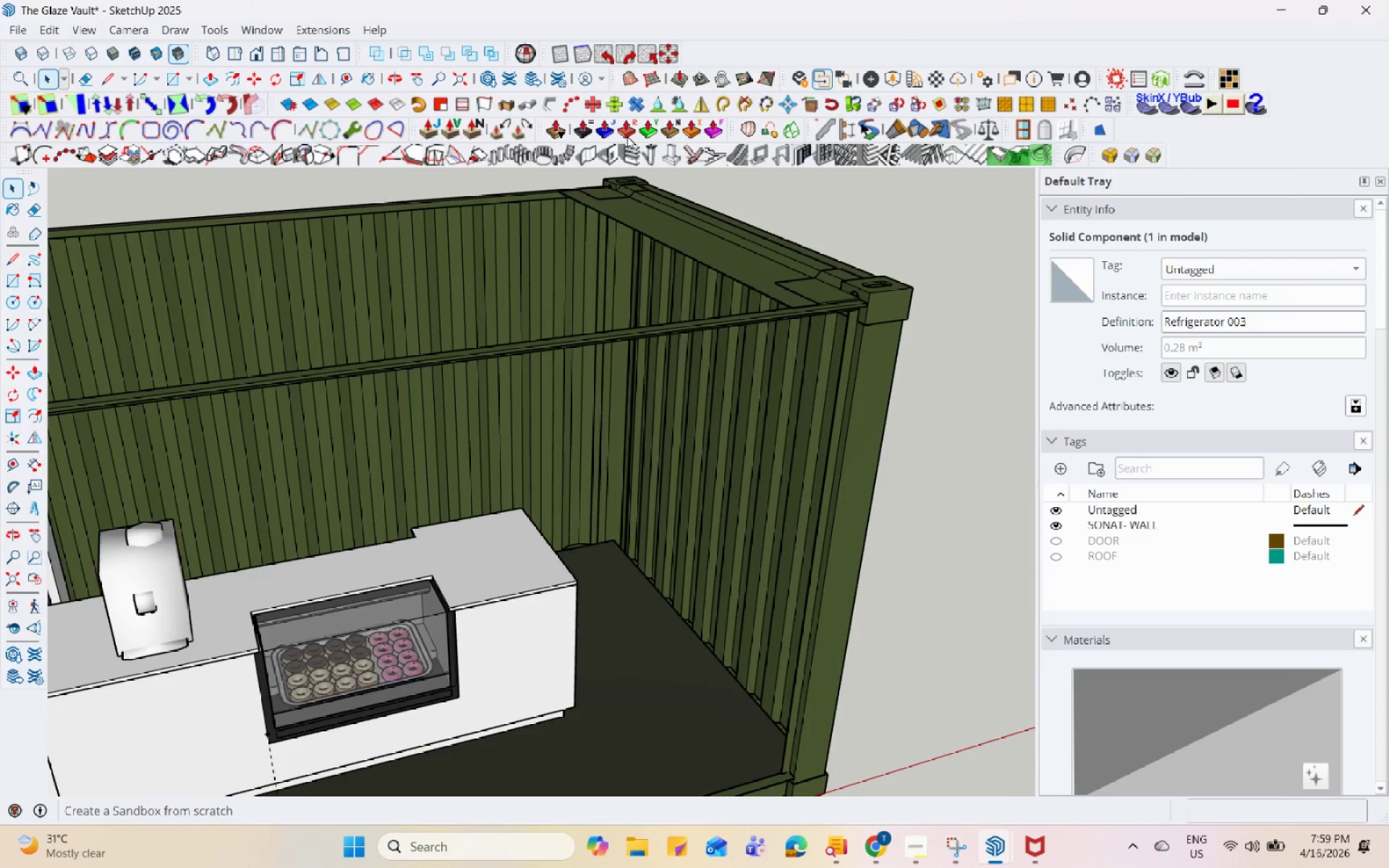 
scroll: coordinate [451, 366], scroll_direction: up, amount: 2.0
 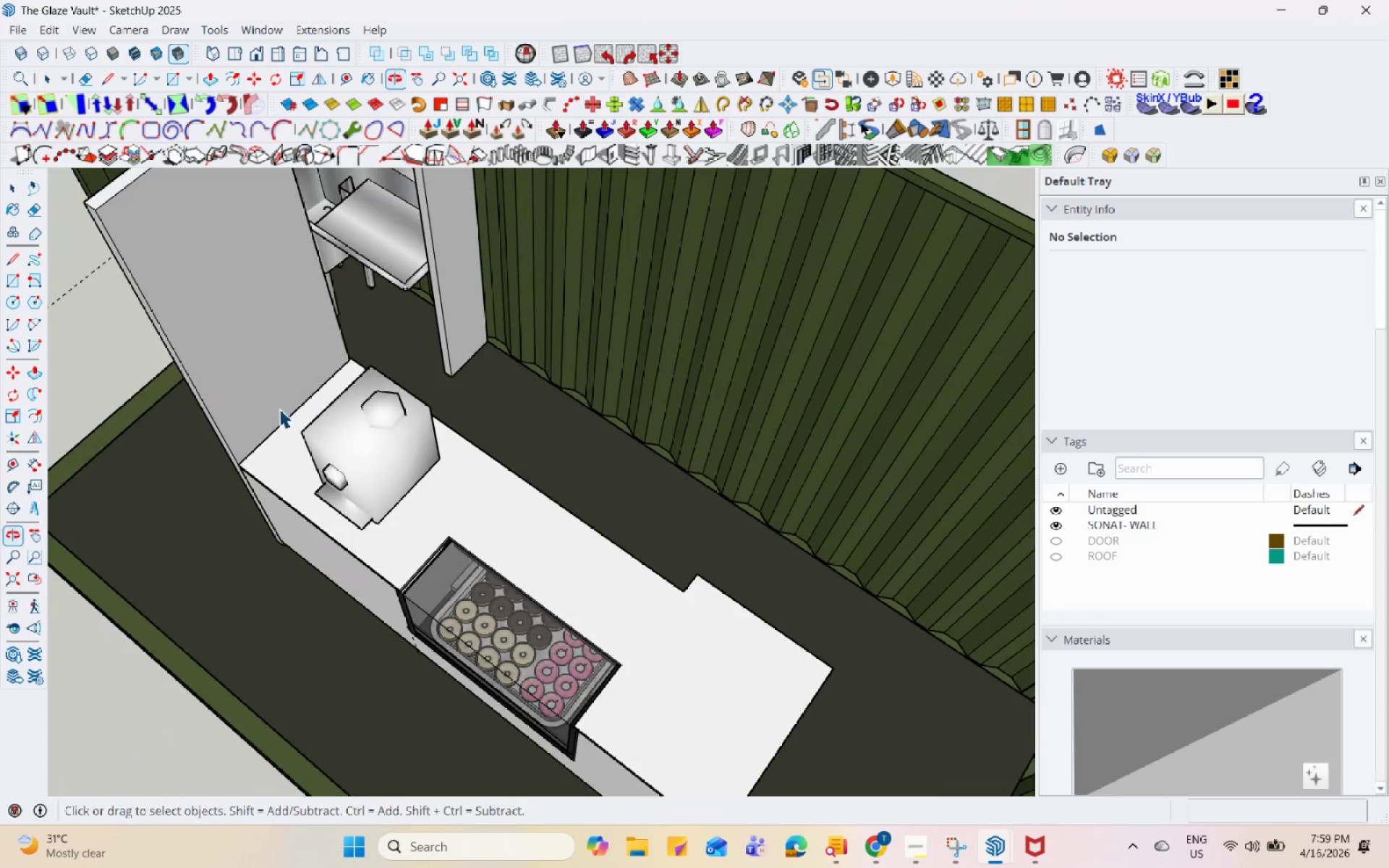 
scroll: coordinate [266, 399], scroll_direction: down, amount: 5.0
 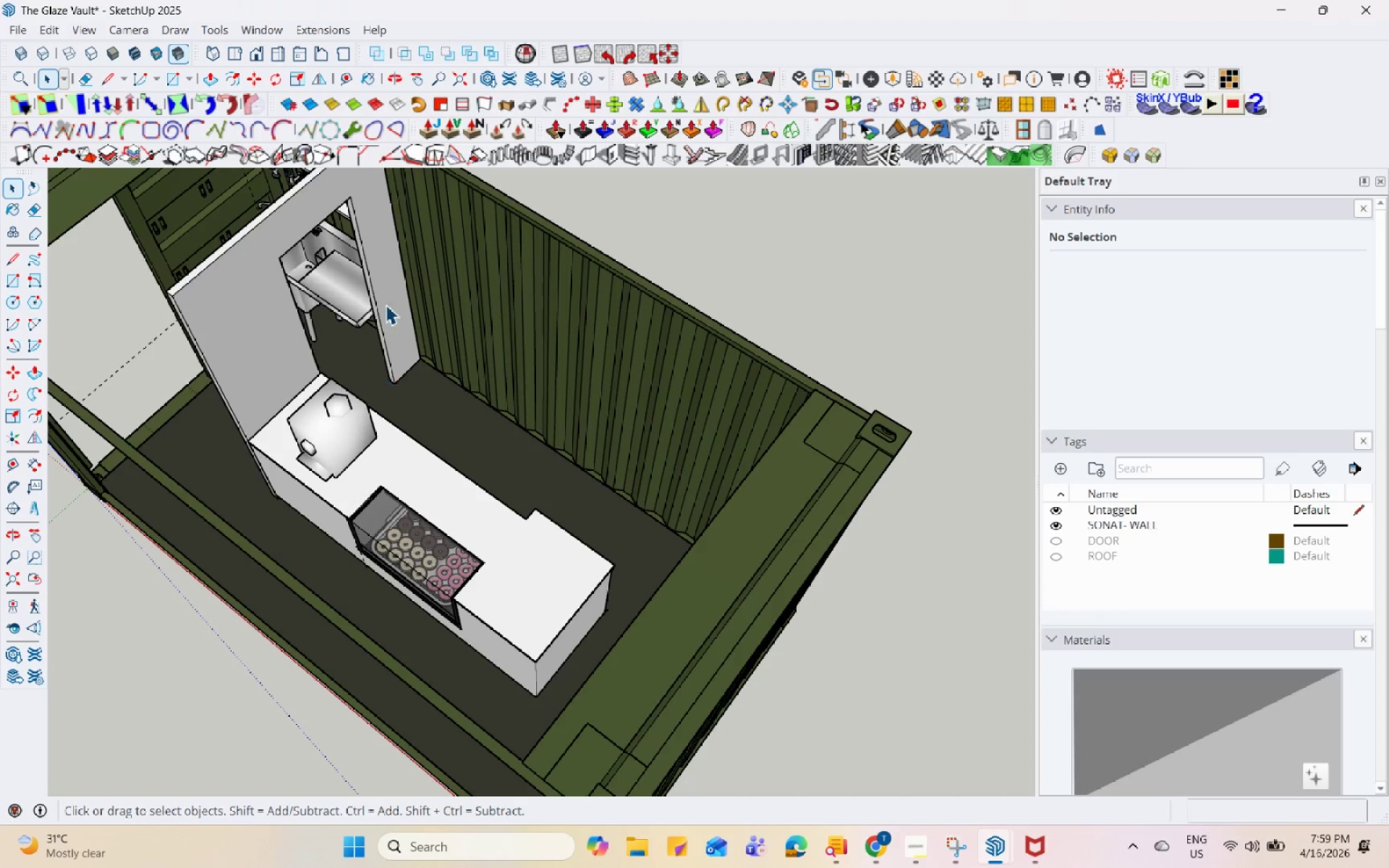 
double_click([387, 395])
 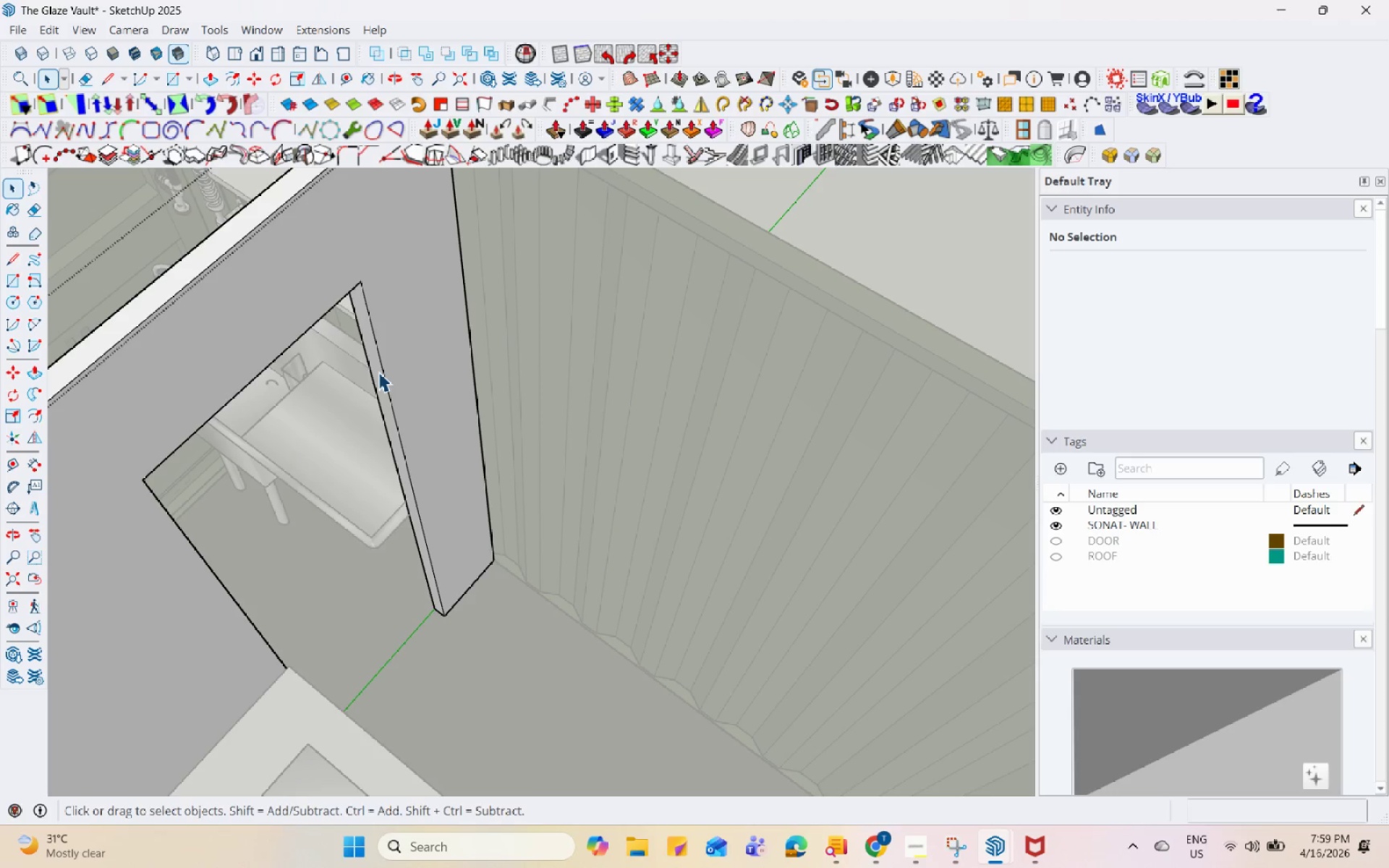 
scroll: coordinate [365, 414], scroll_direction: up, amount: 7.0
 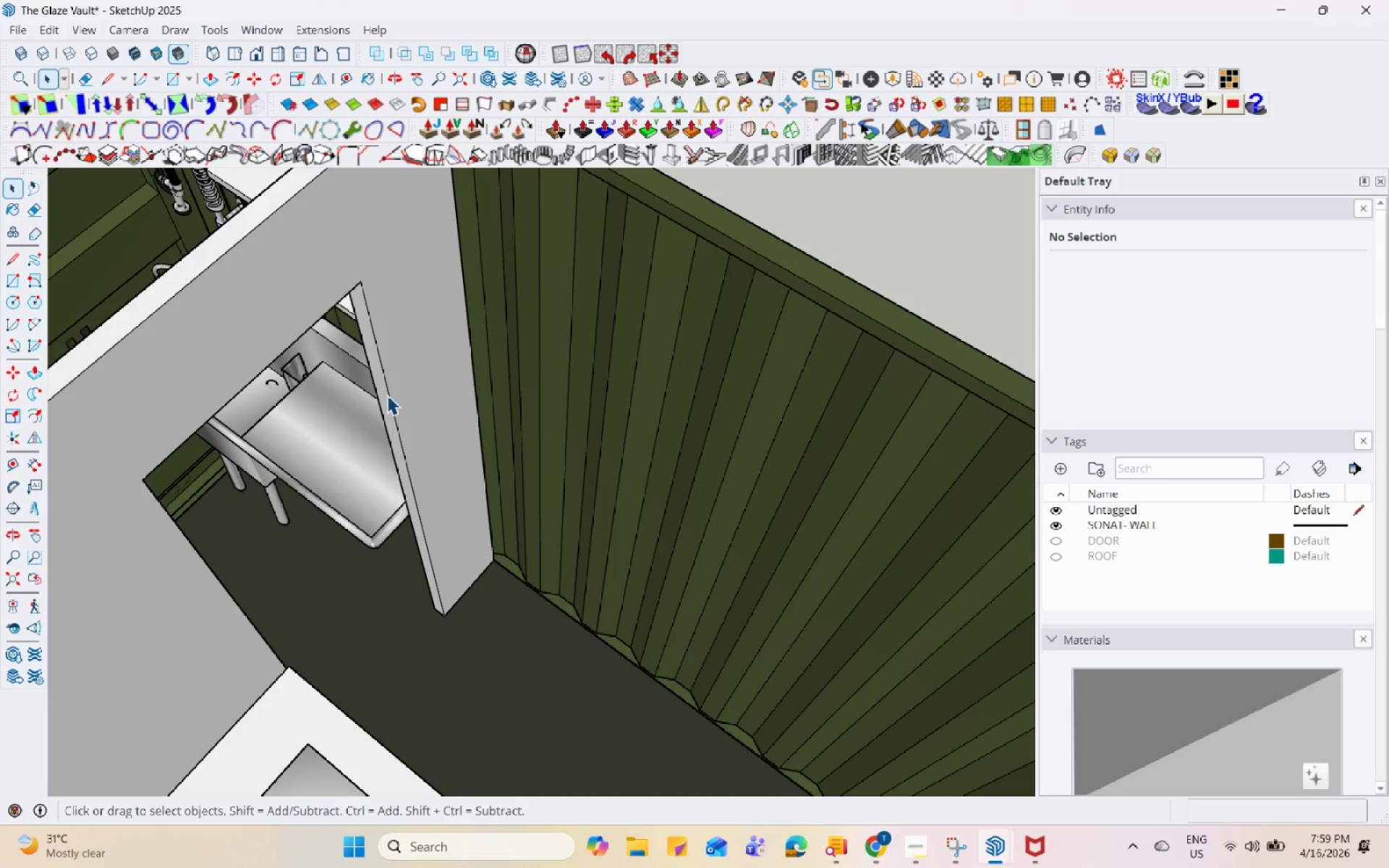 
left_click([378, 372])
 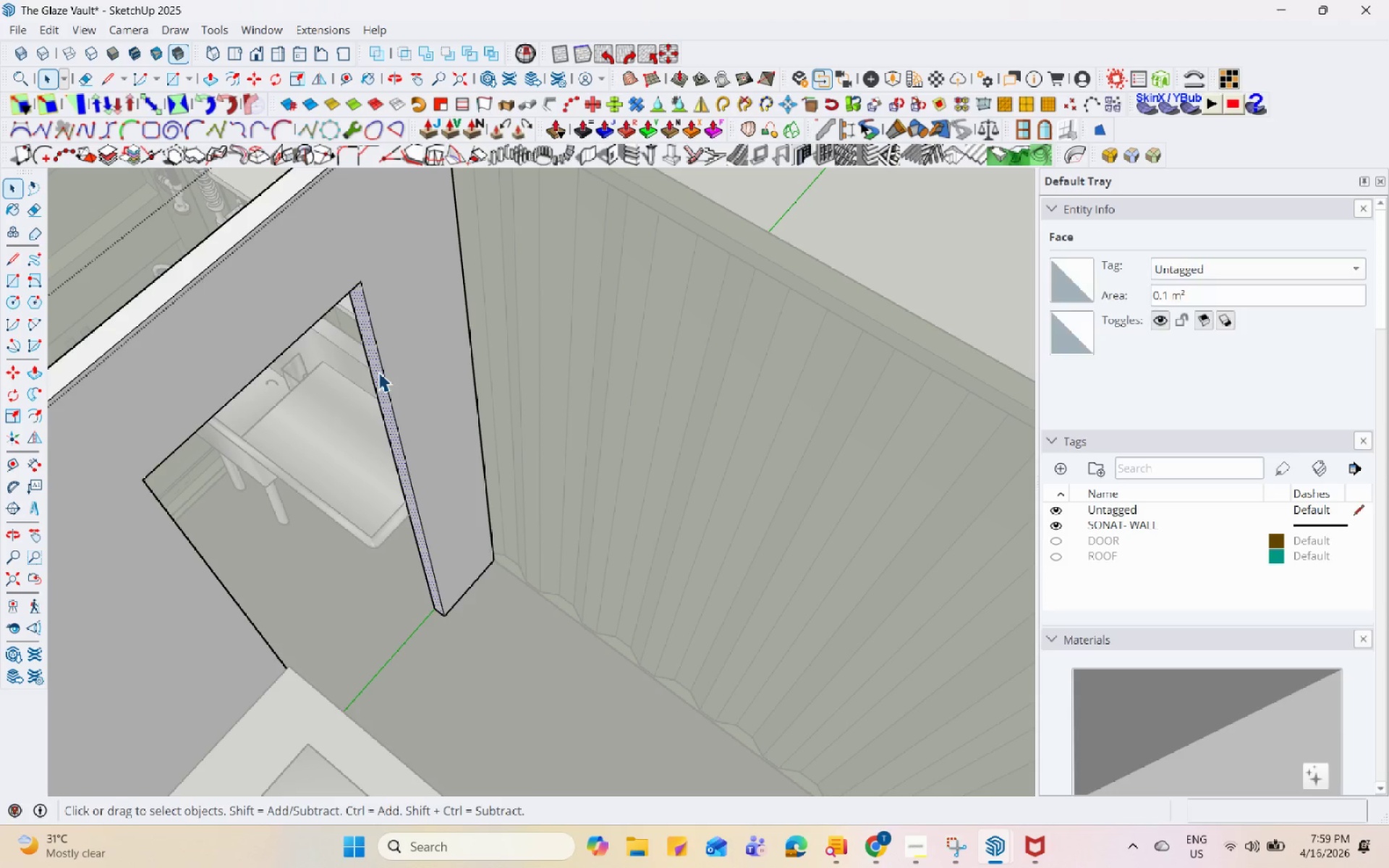 
left_click([378, 372])
 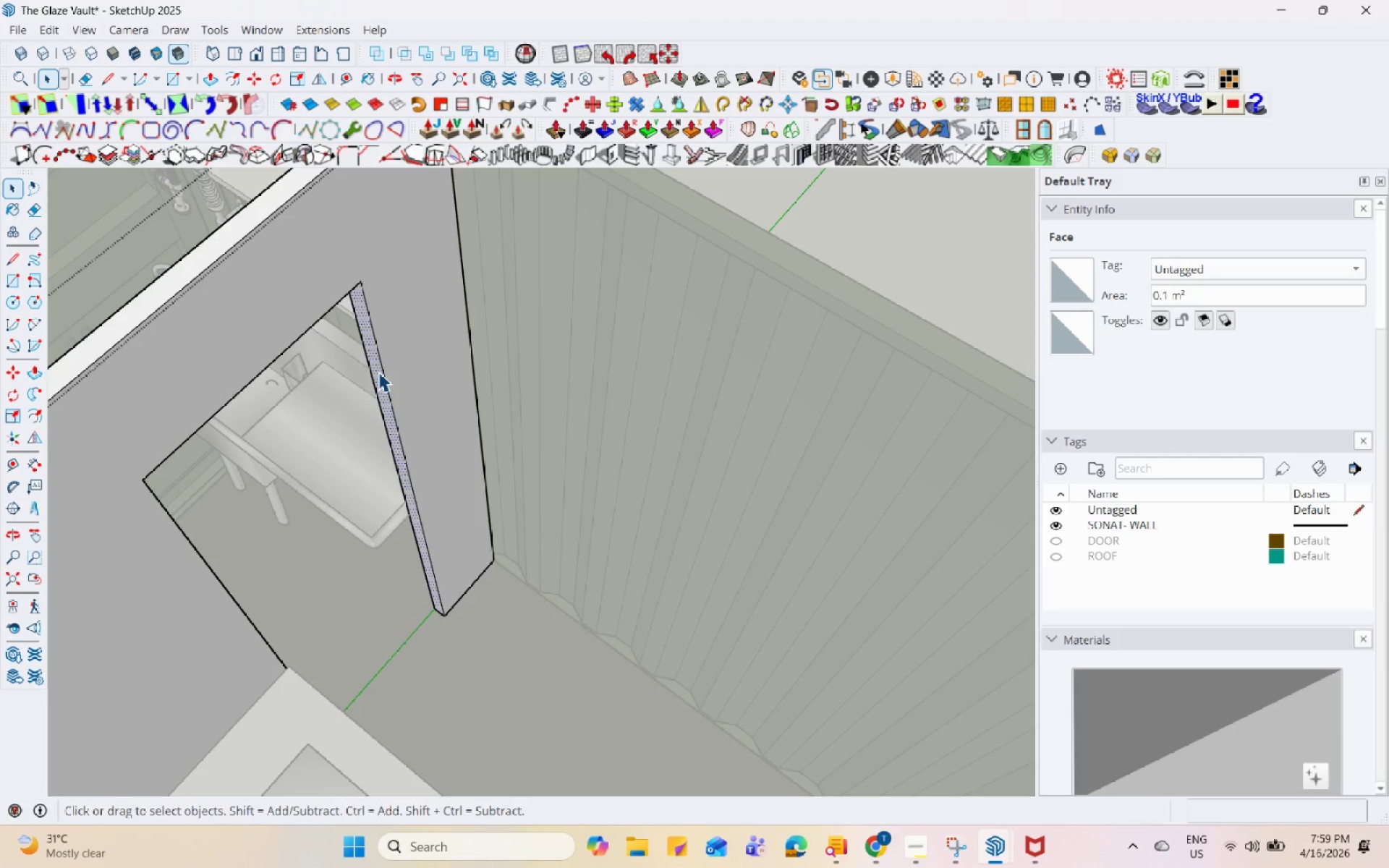 
type(pp)
 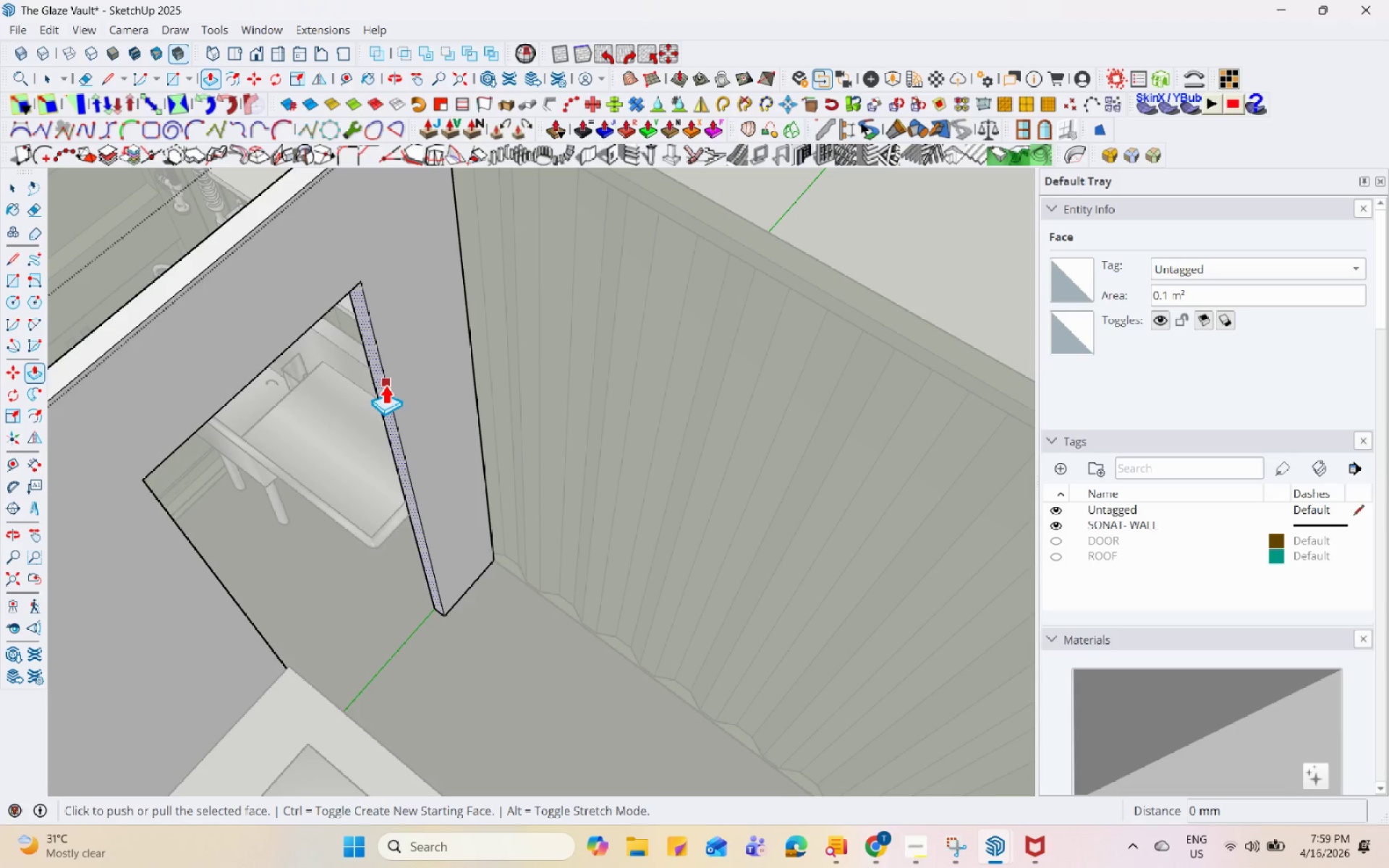 
left_click([385, 384])
 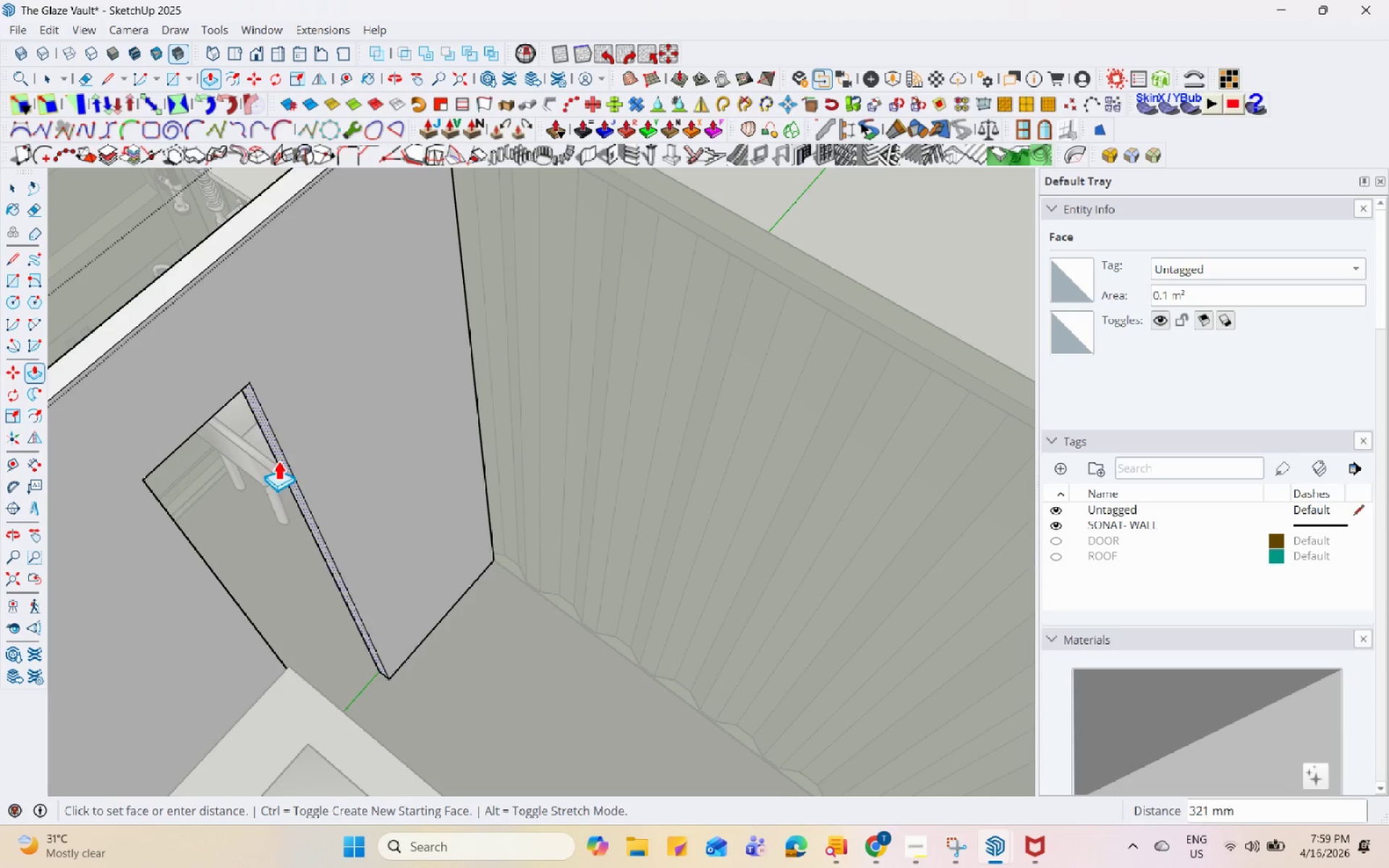 
left_click([239, 452])
 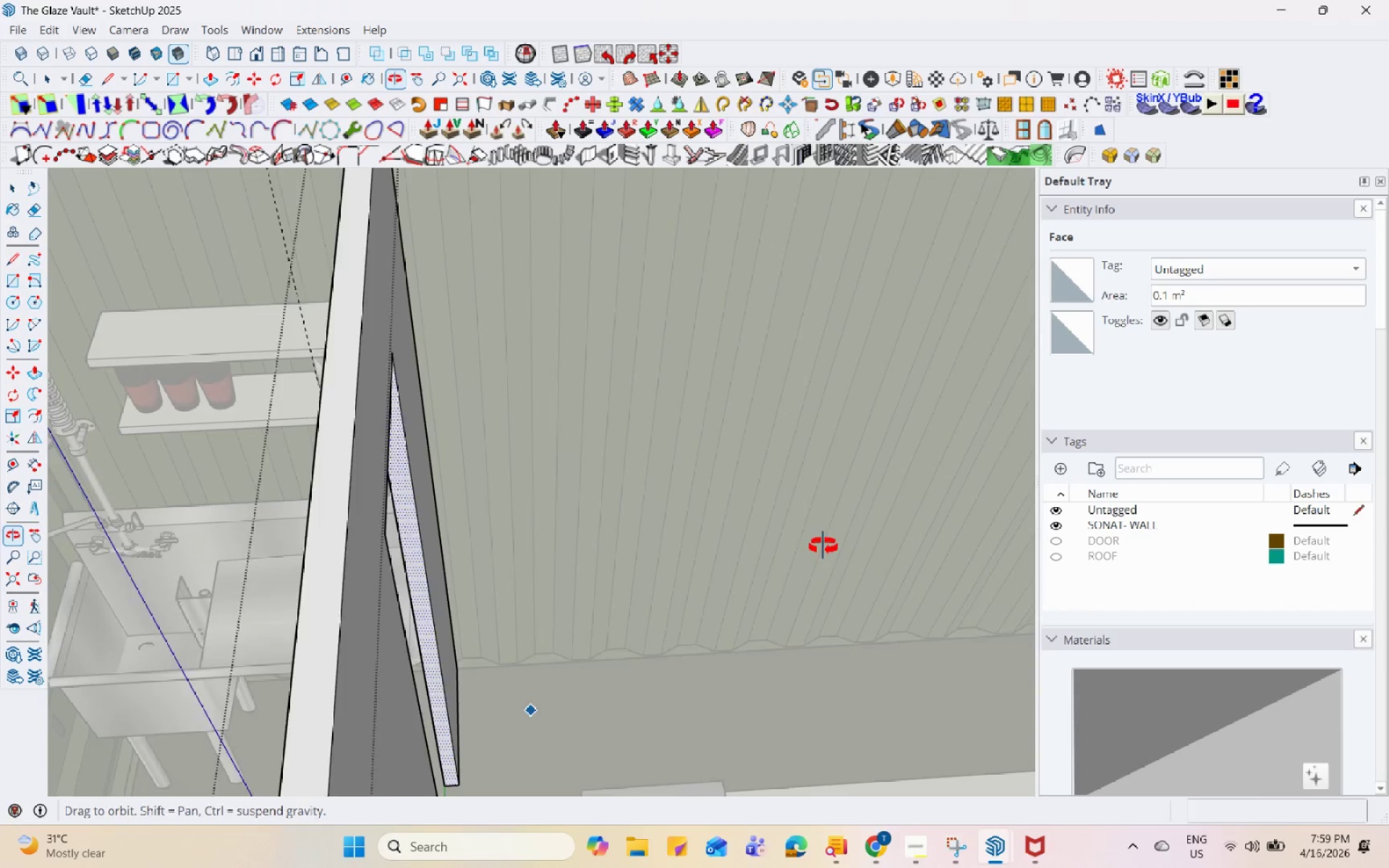 
key(Space)
 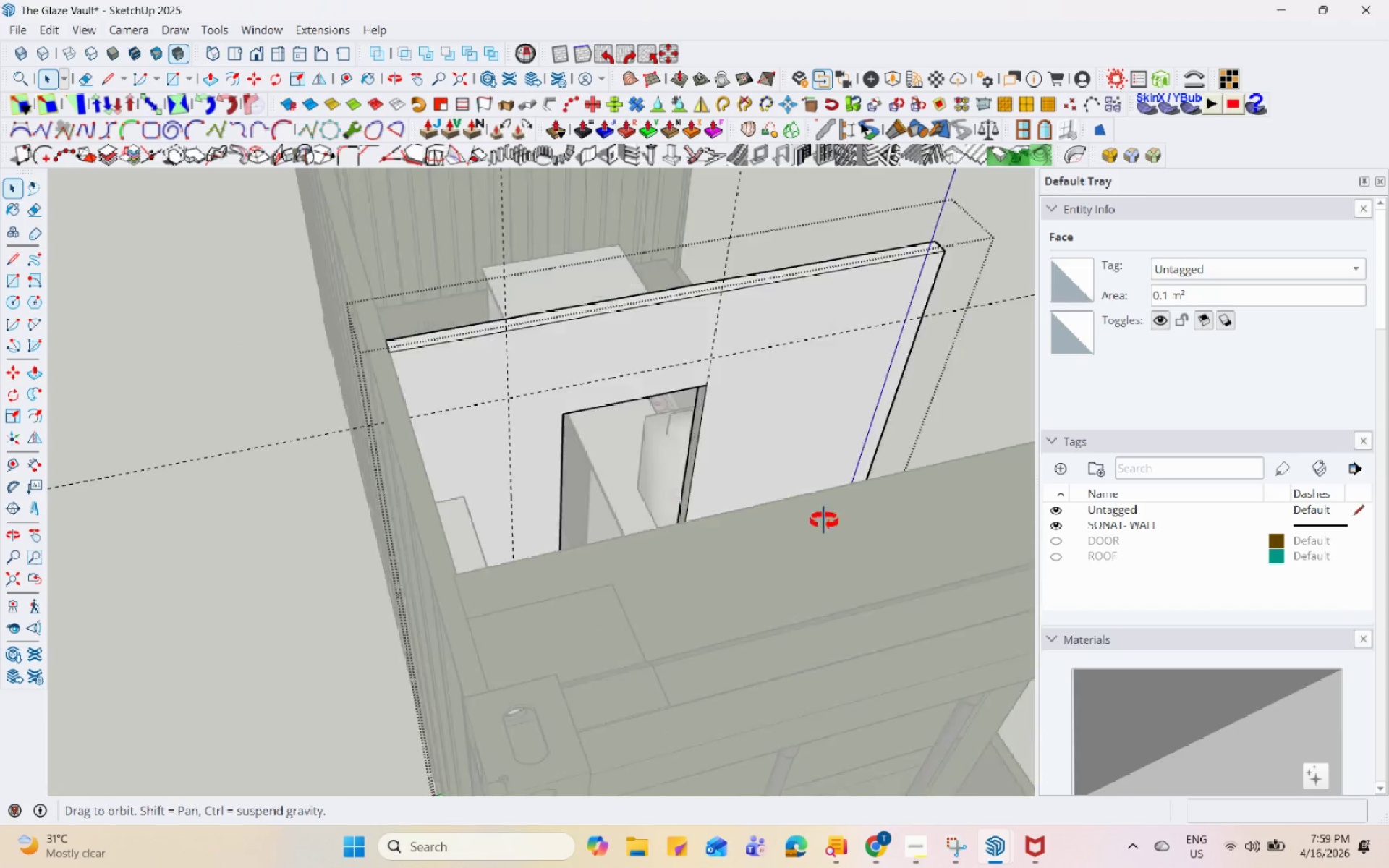 
scroll: coordinate [511, 409], scroll_direction: down, amount: 5.0
 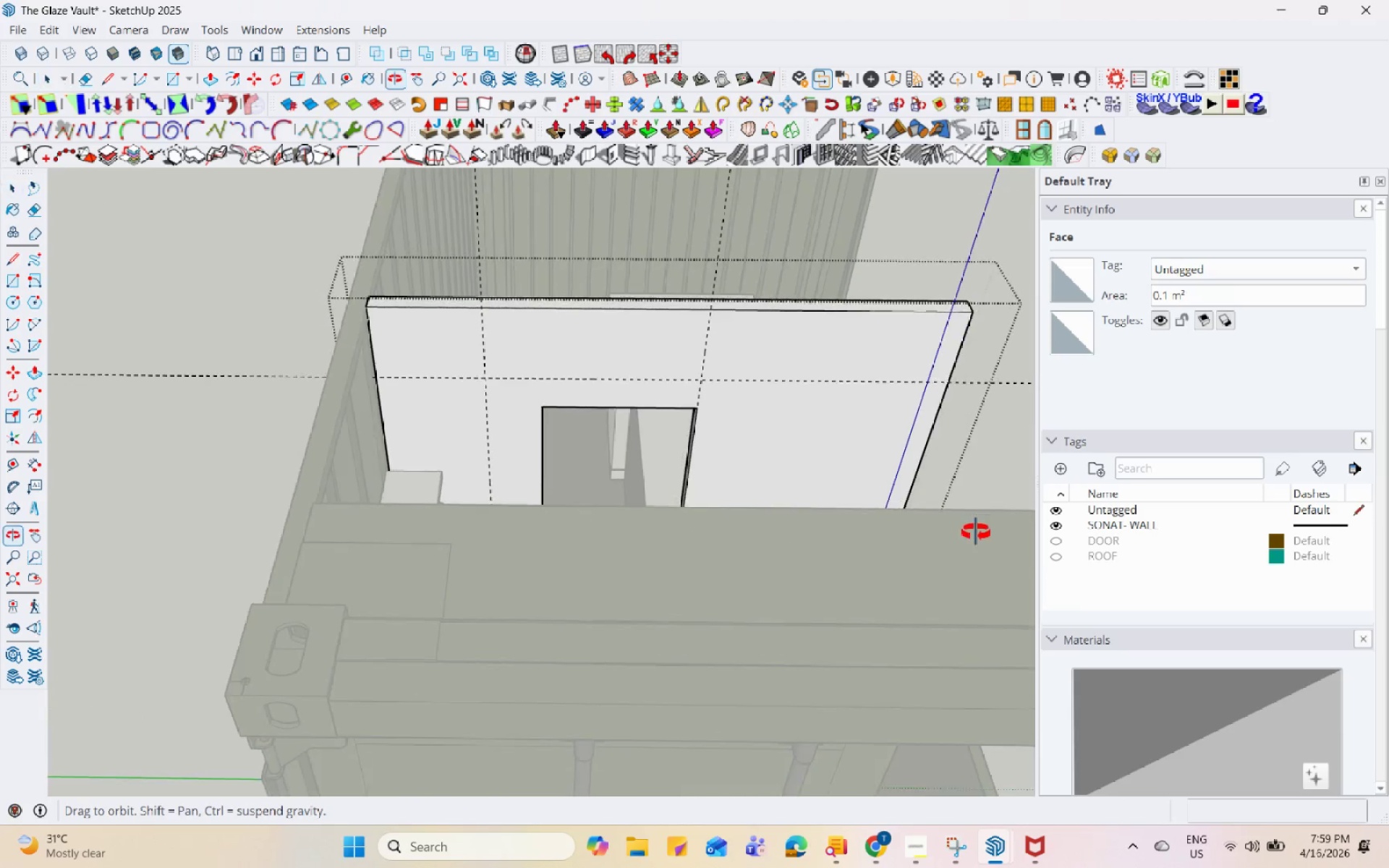 
scroll: coordinate [613, 579], scroll_direction: up, amount: 8.0
 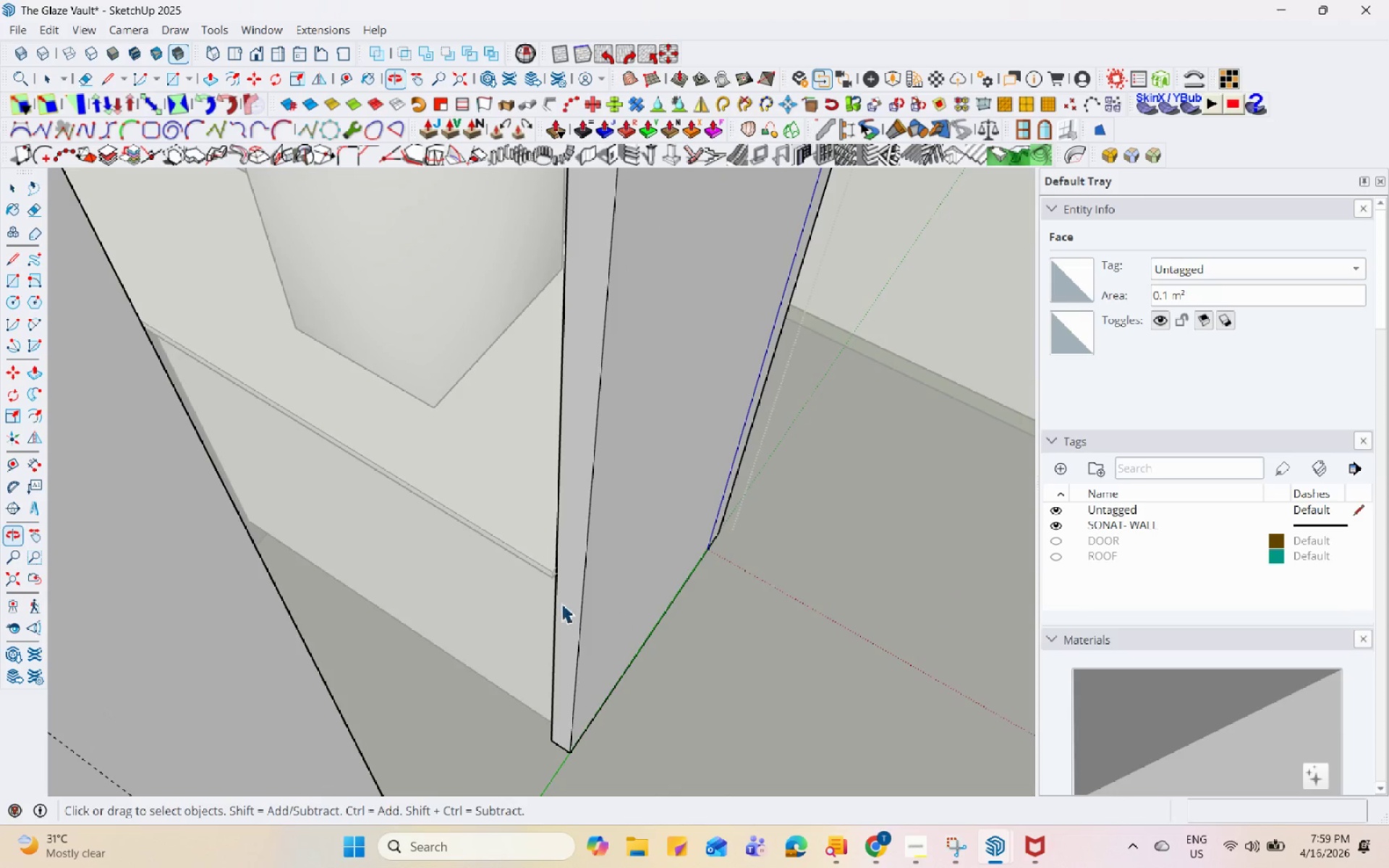 
left_click([580, 588])
 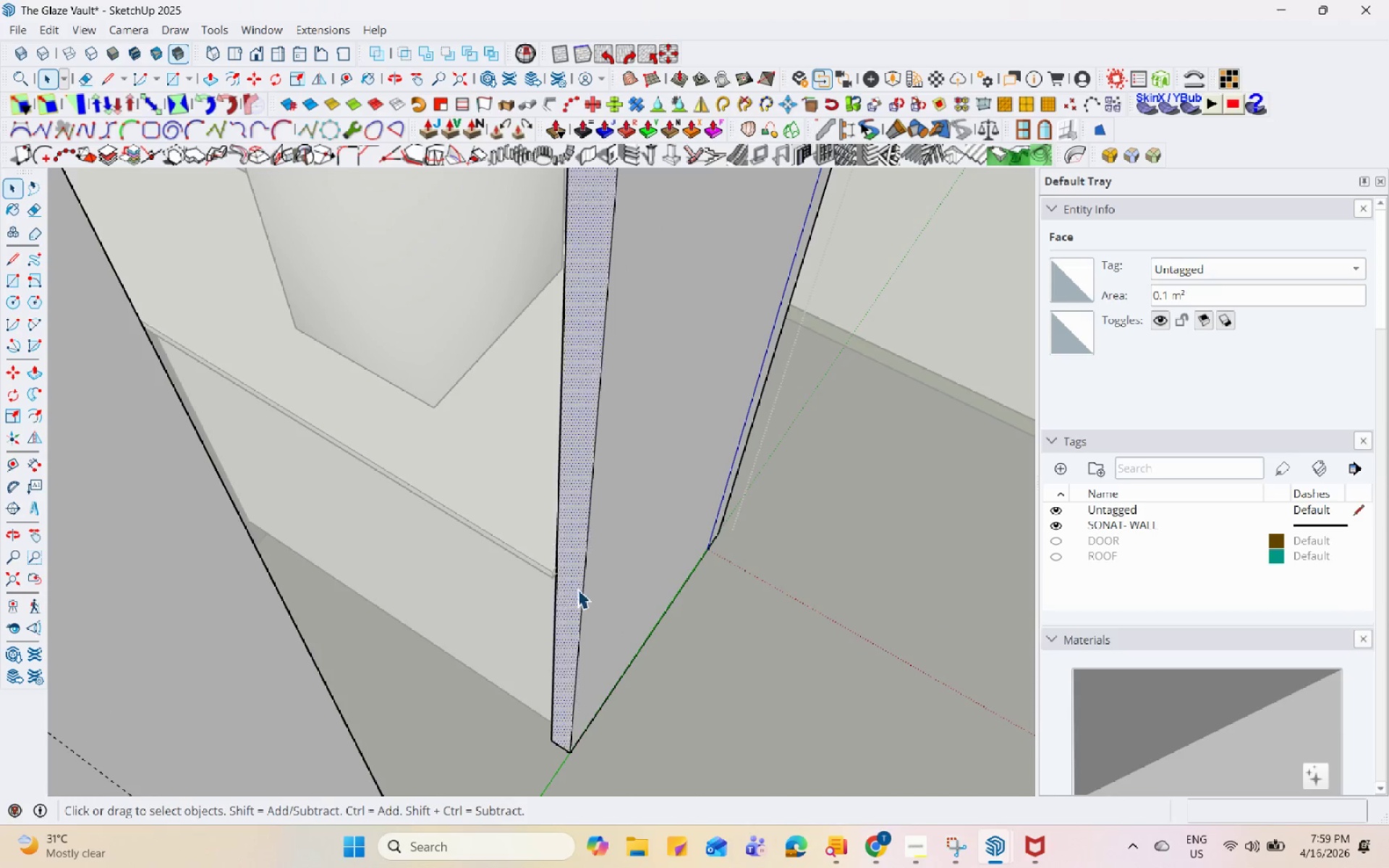 
key(Escape)
 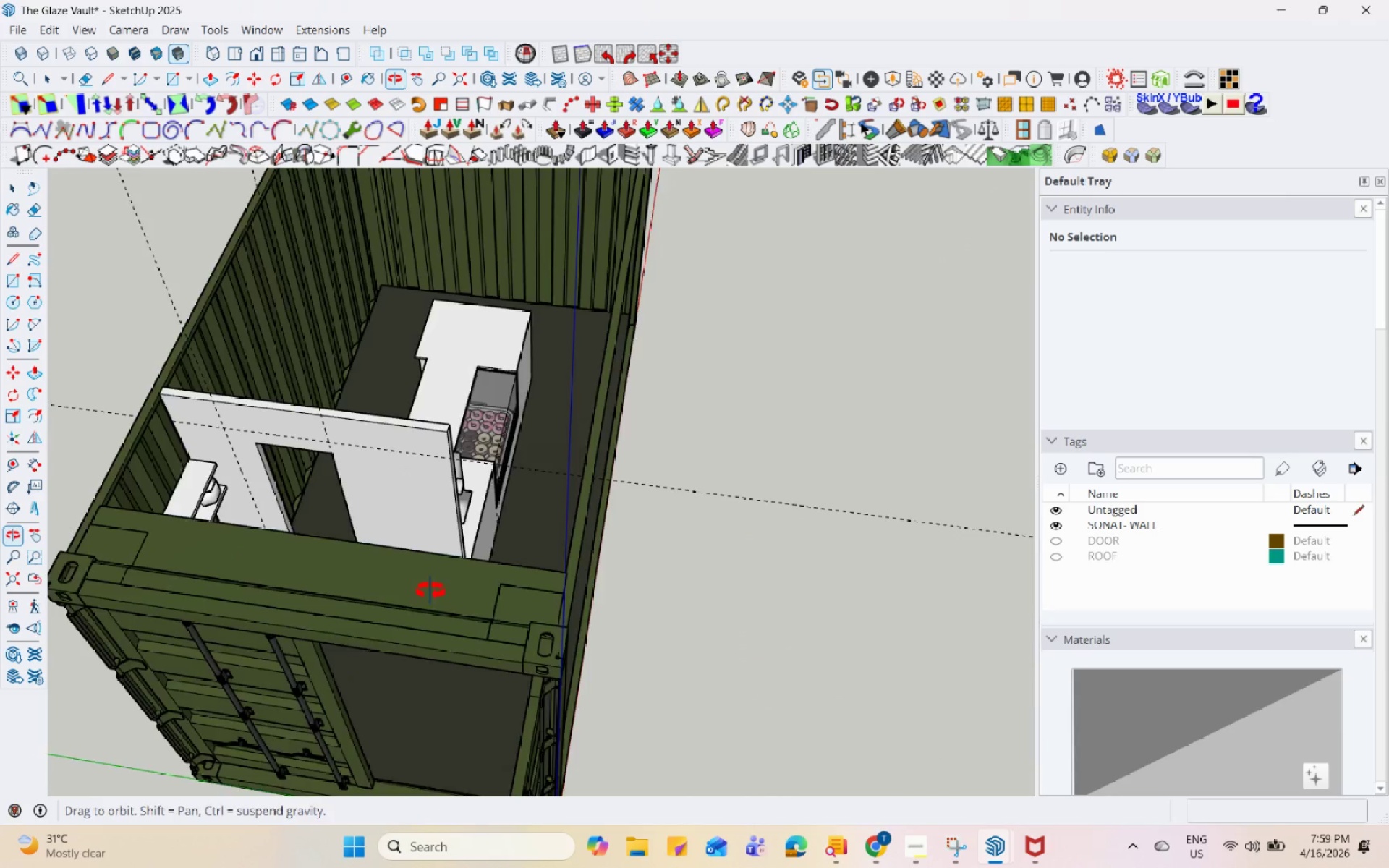 
scroll: coordinate [546, 560], scroll_direction: down, amount: 19.0
 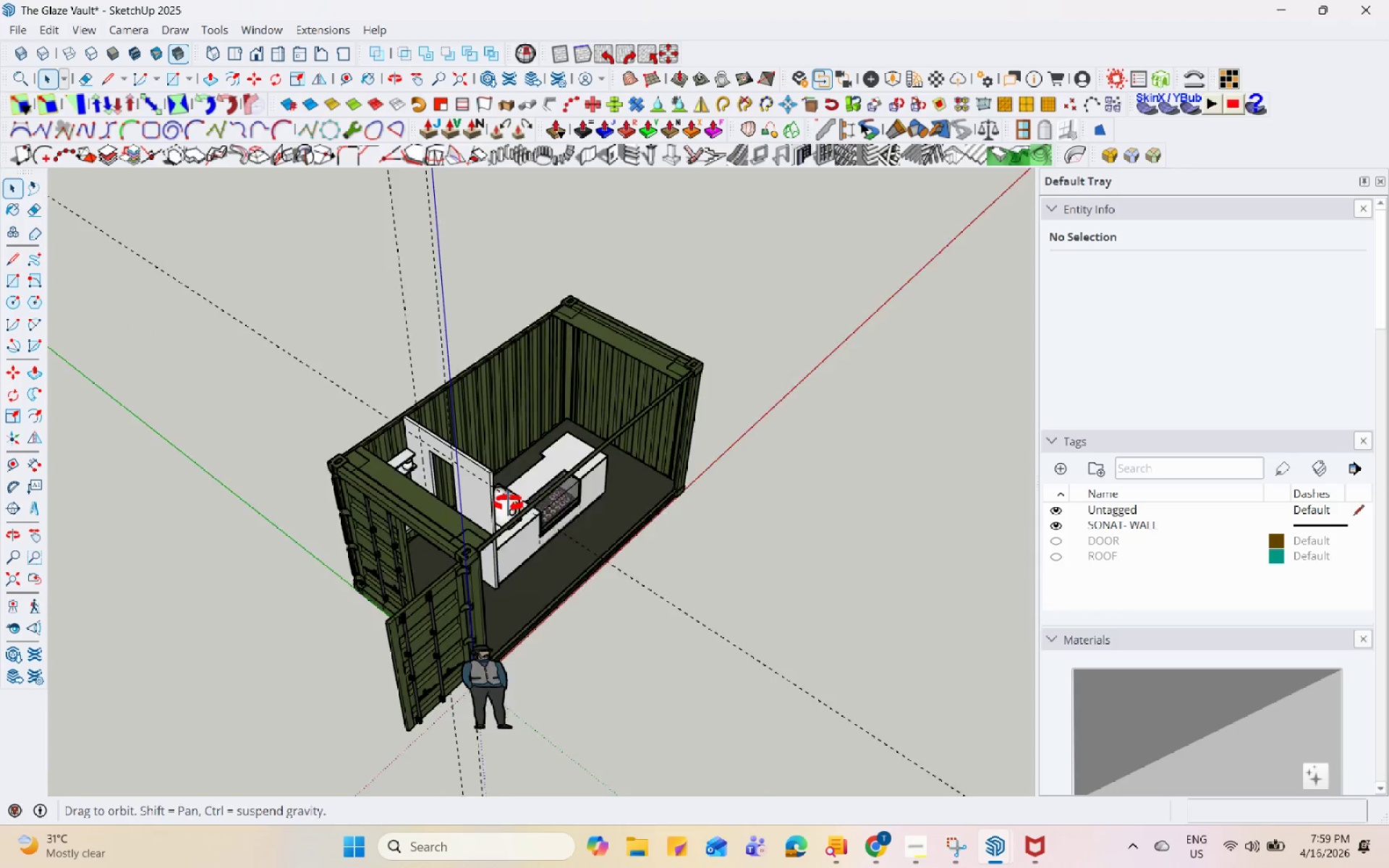 
key(Control+S)
 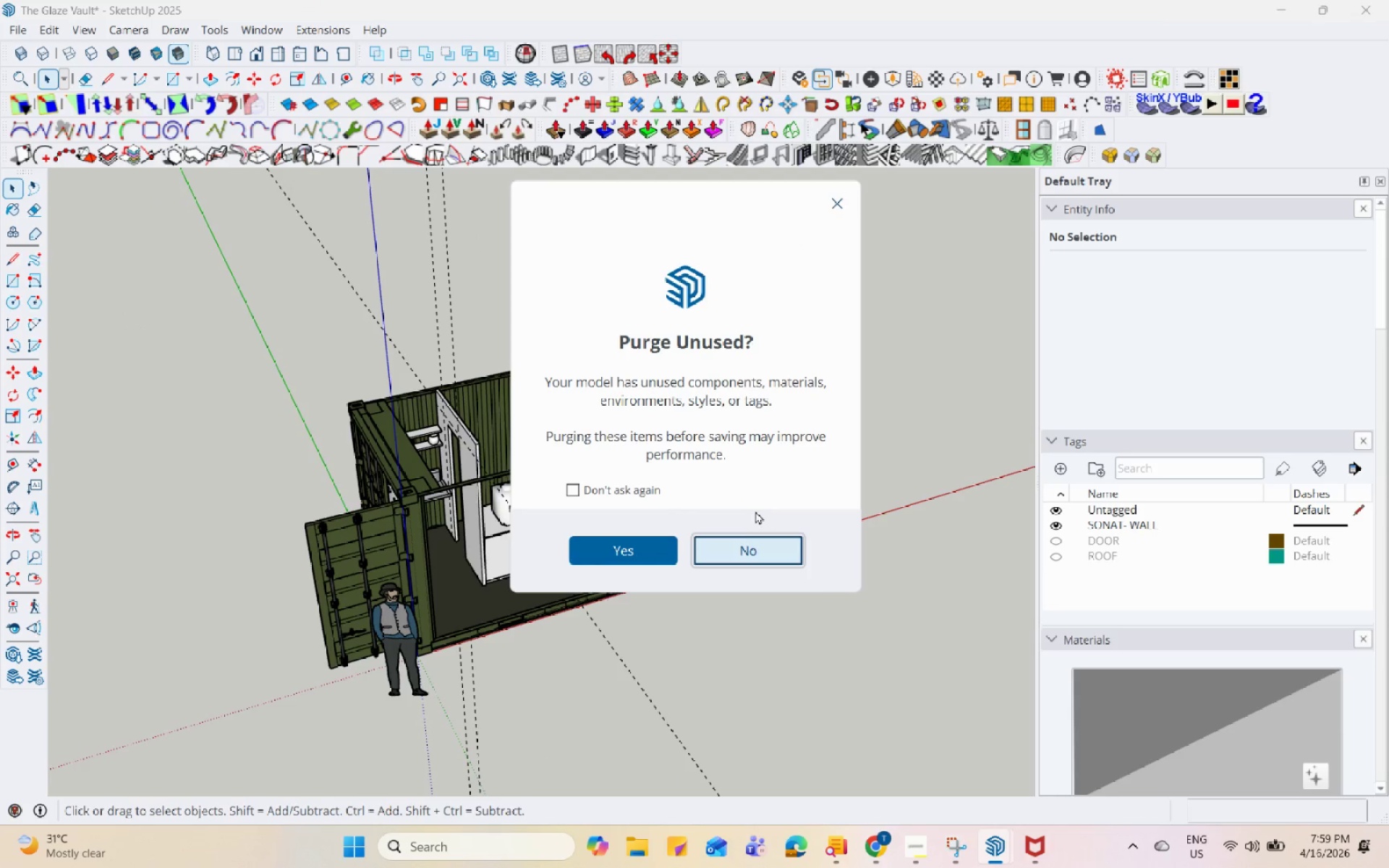 
left_click([746, 548])
 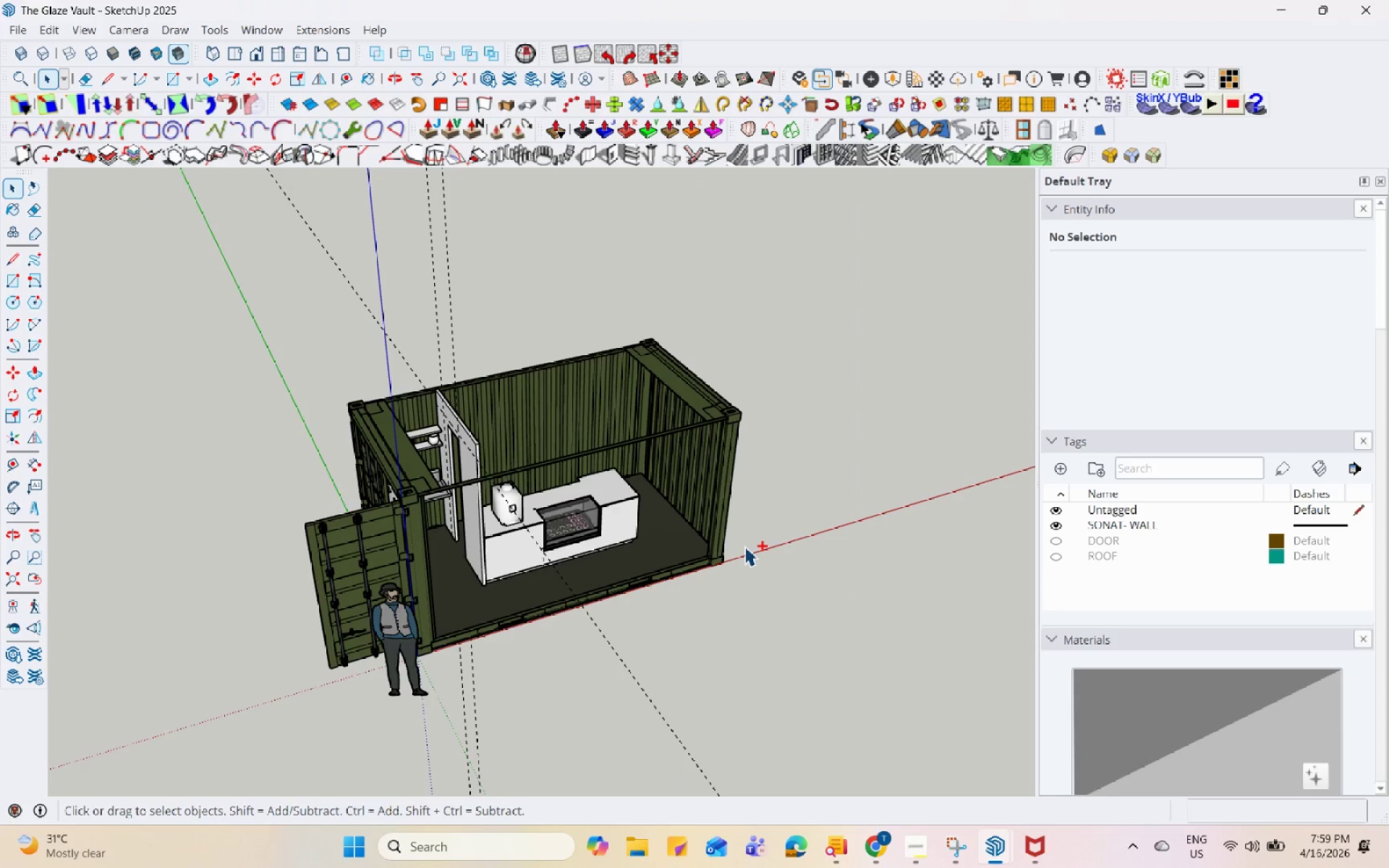 
scroll: coordinate [744, 543], scroll_direction: up, amount: 1.0
 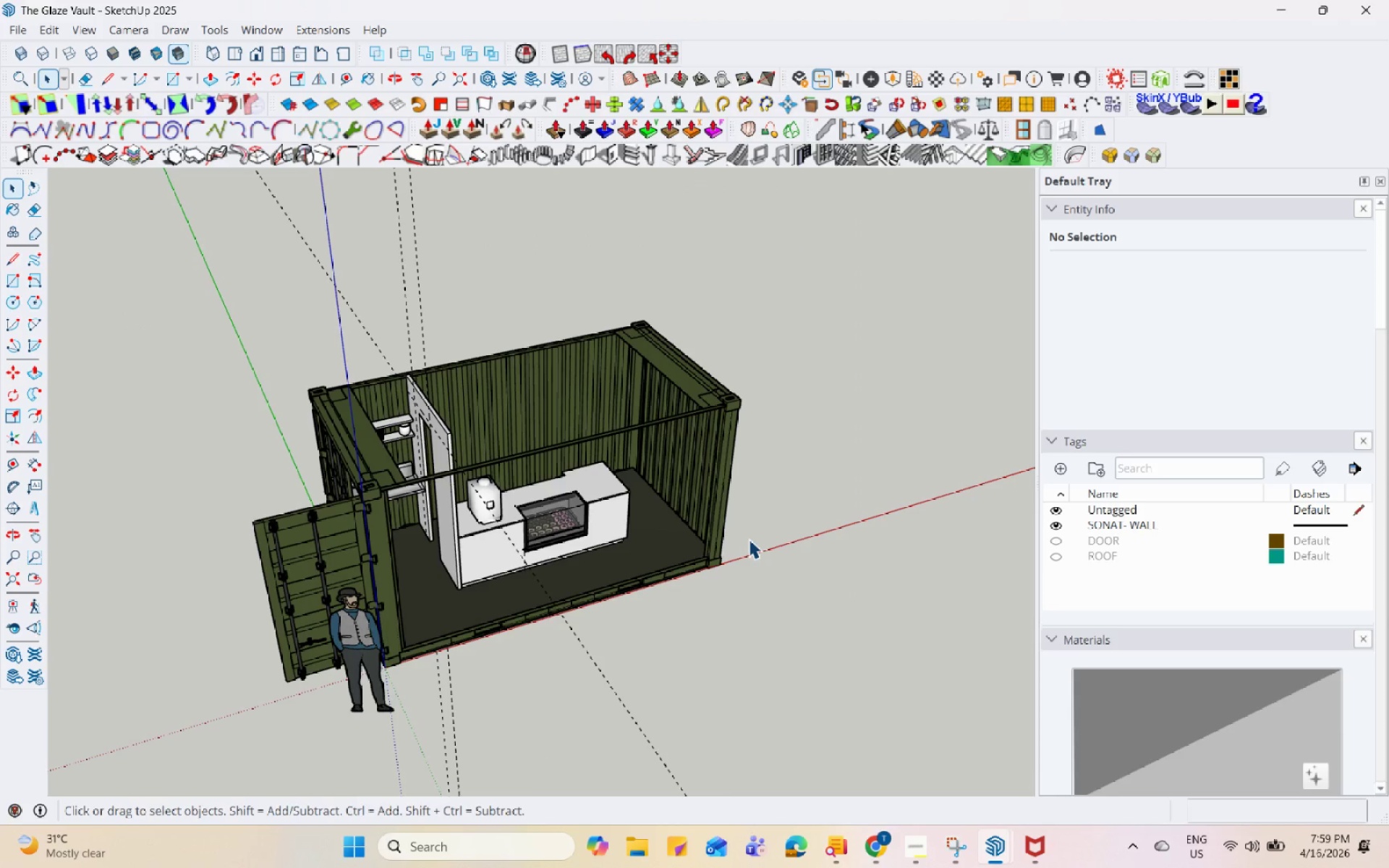 
scroll: coordinate [746, 562], scroll_direction: down, amount: 5.0
 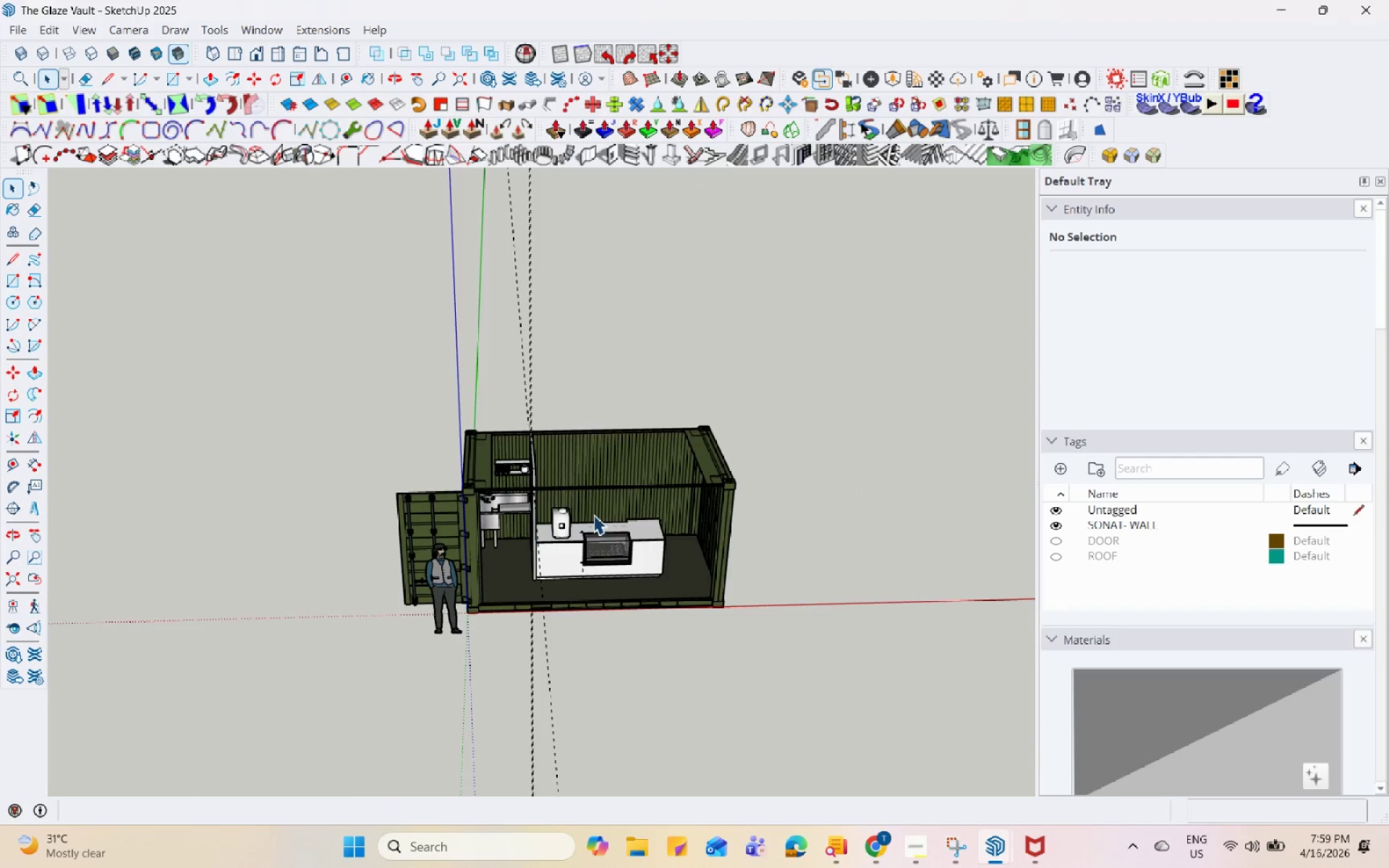 
scroll: coordinate [817, 752], scroll_direction: up, amount: 5.0